 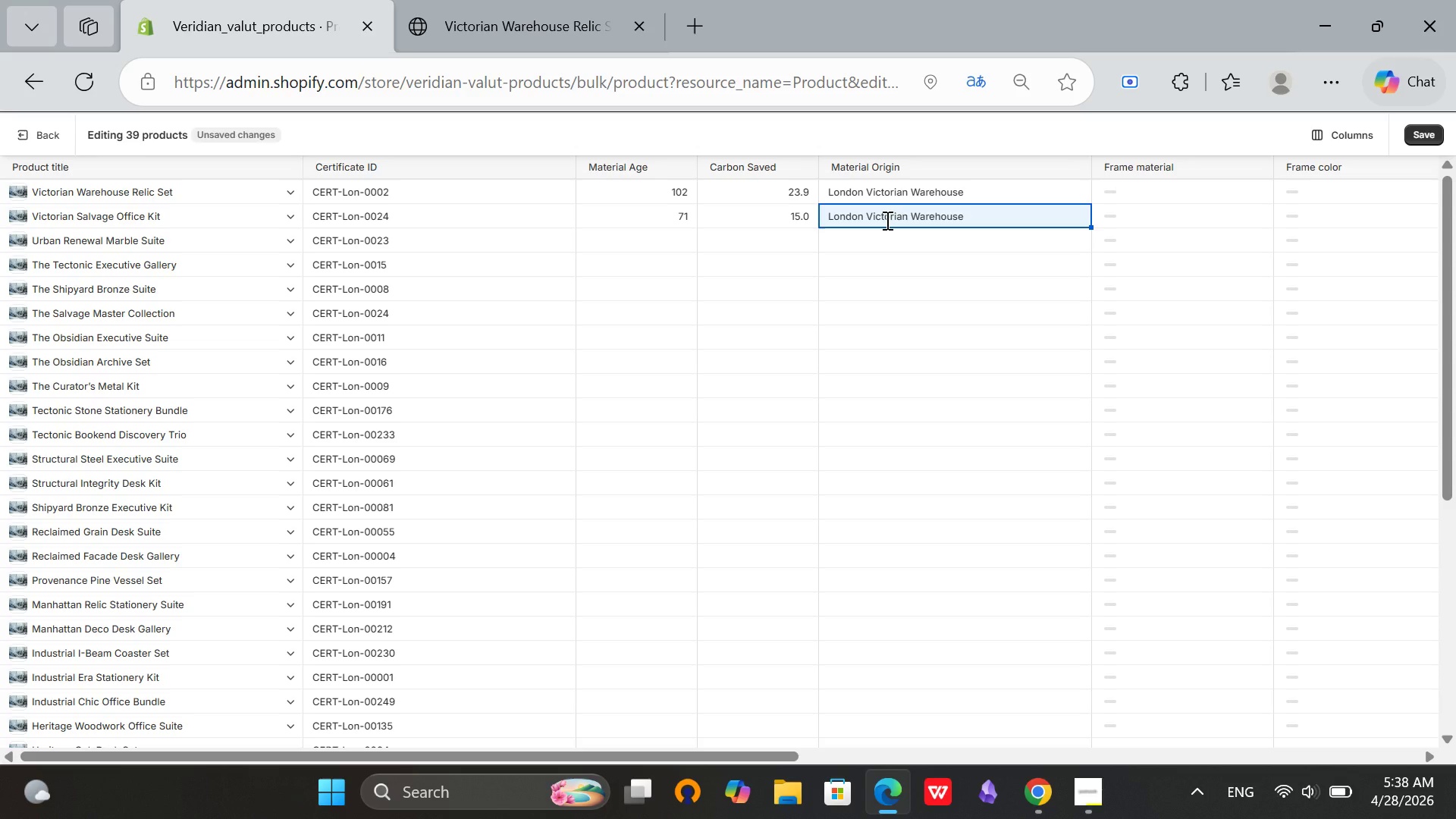 
double_click([639, 242])
 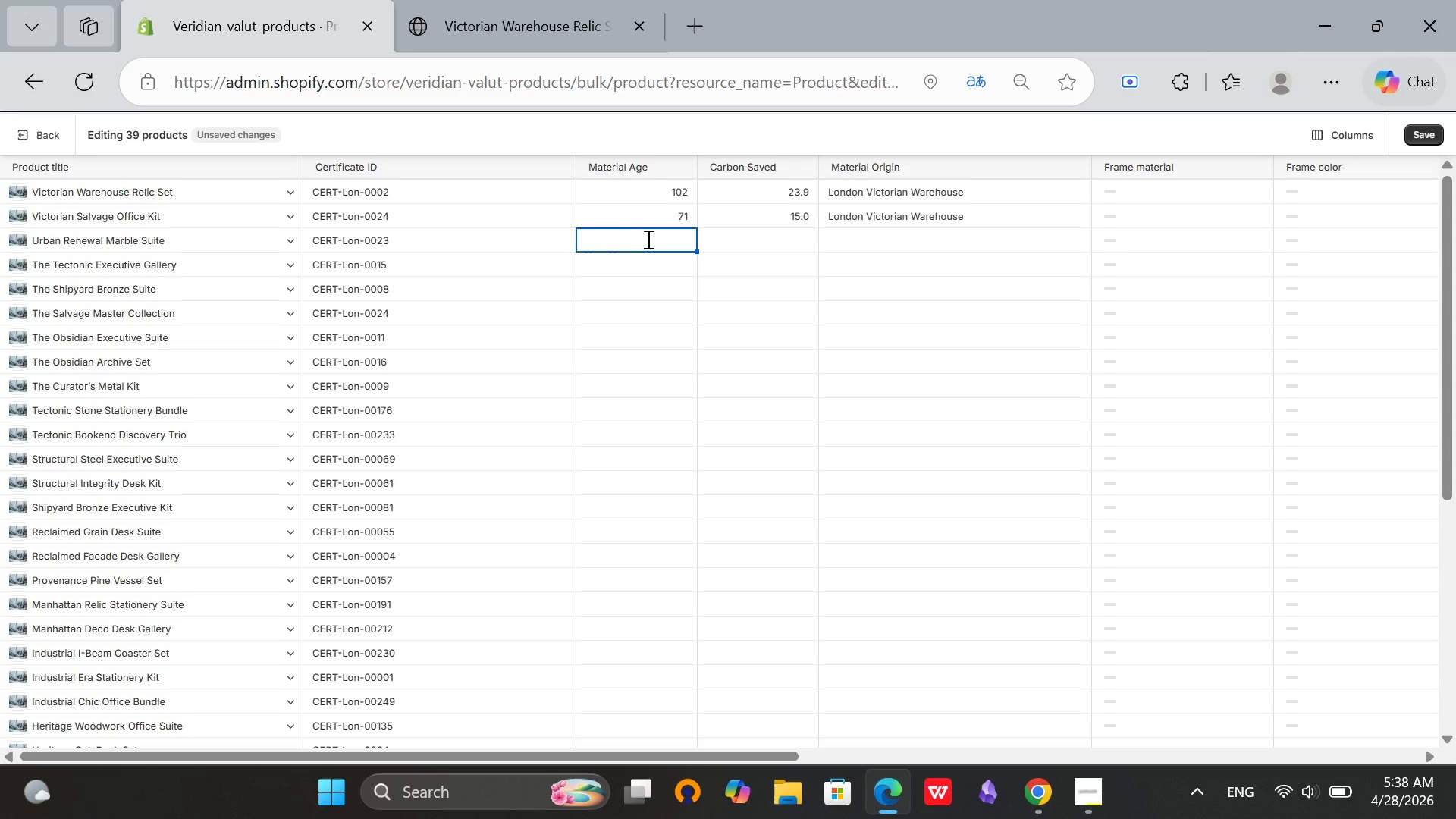 
type(130)
 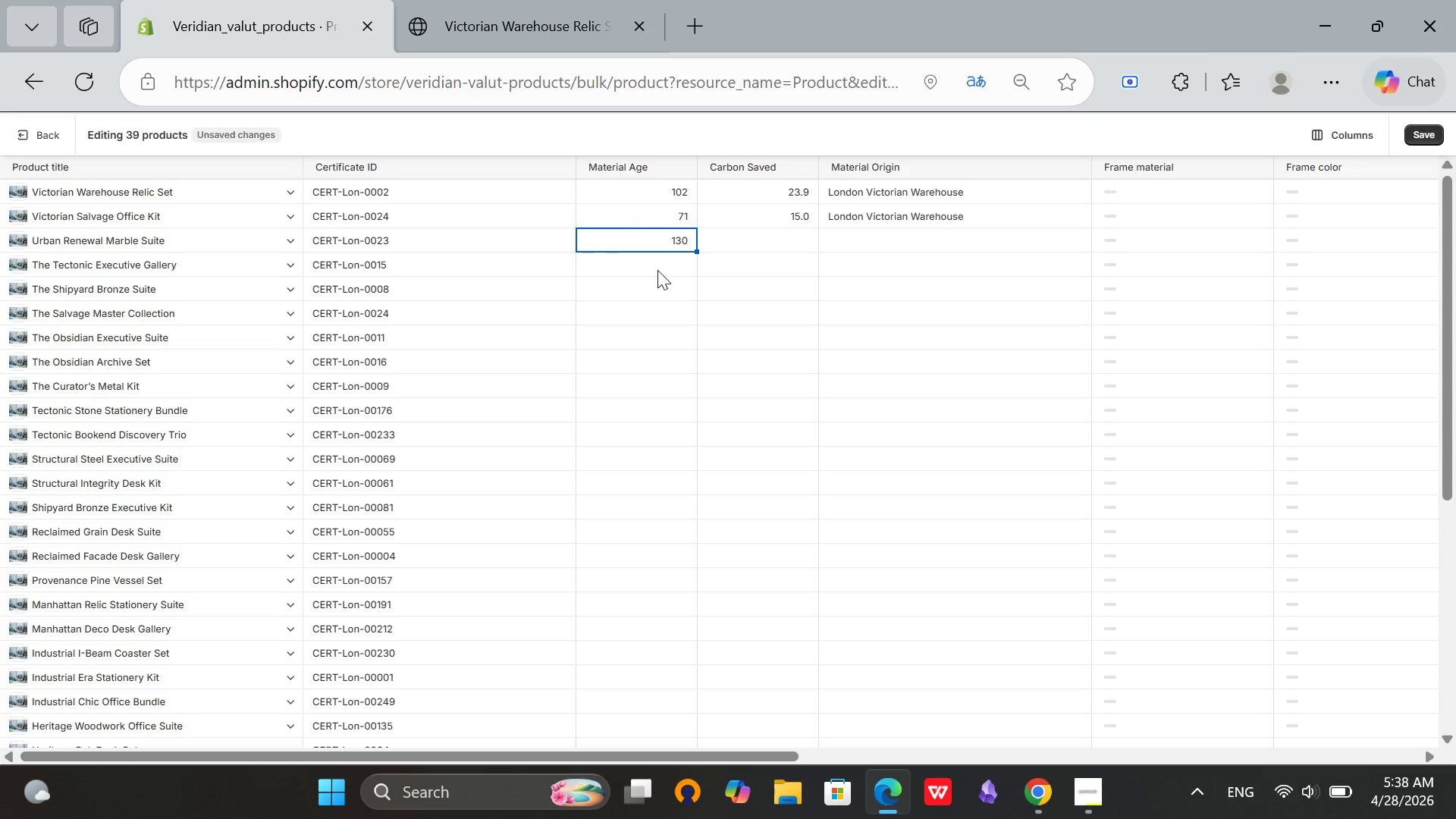 
double_click([654, 271])
 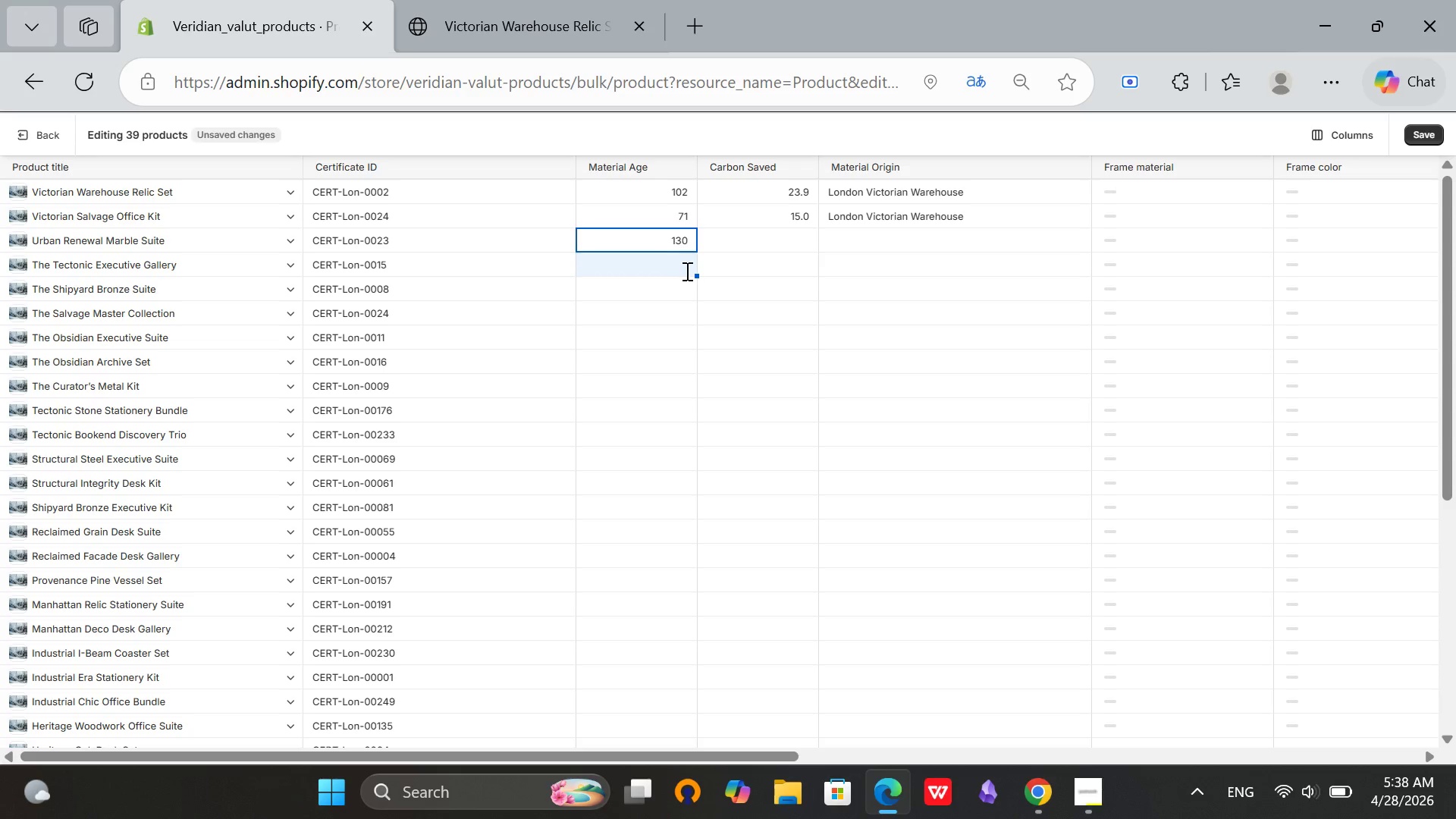 
left_click([686, 271])
 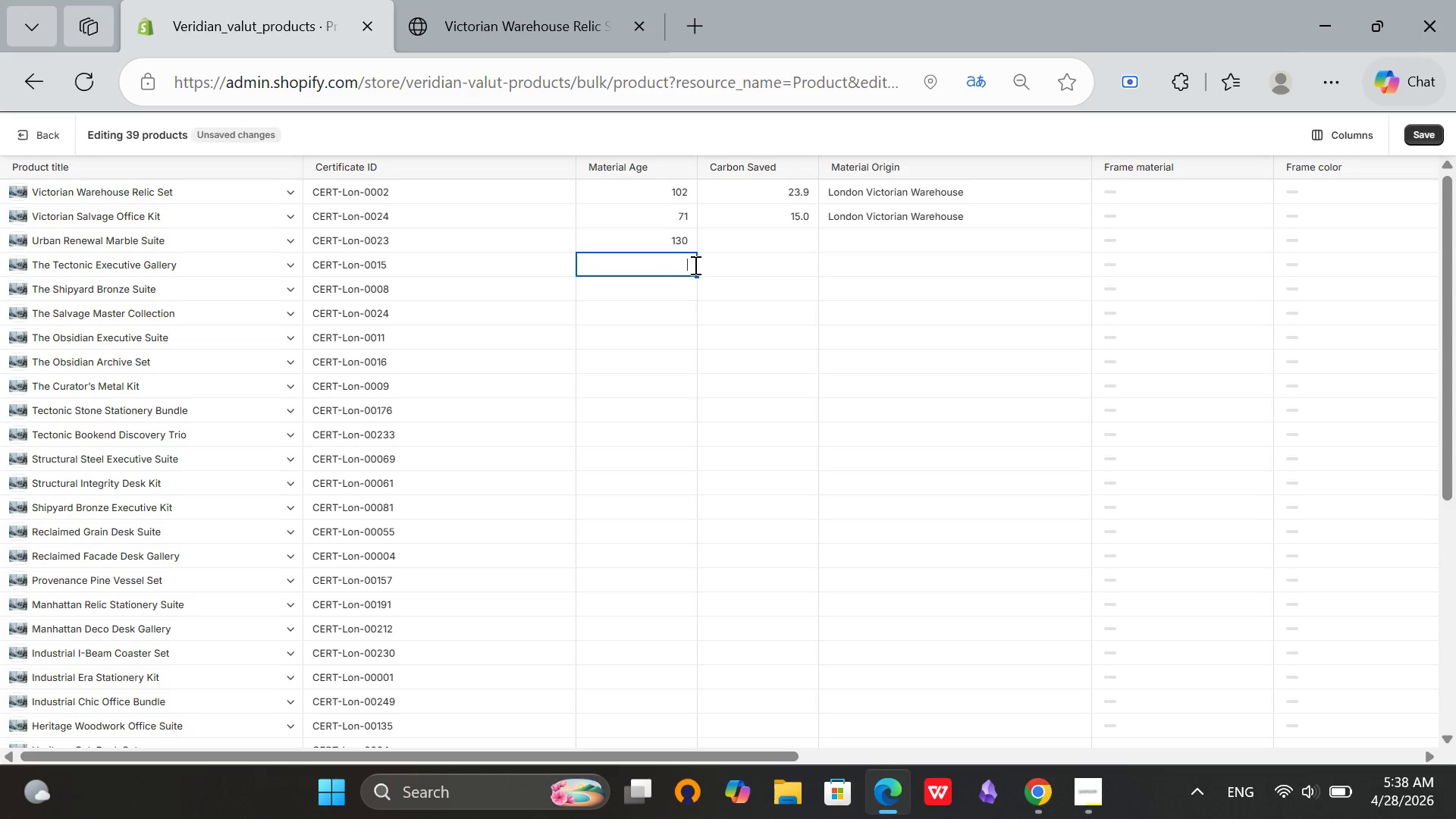 
type(72)
 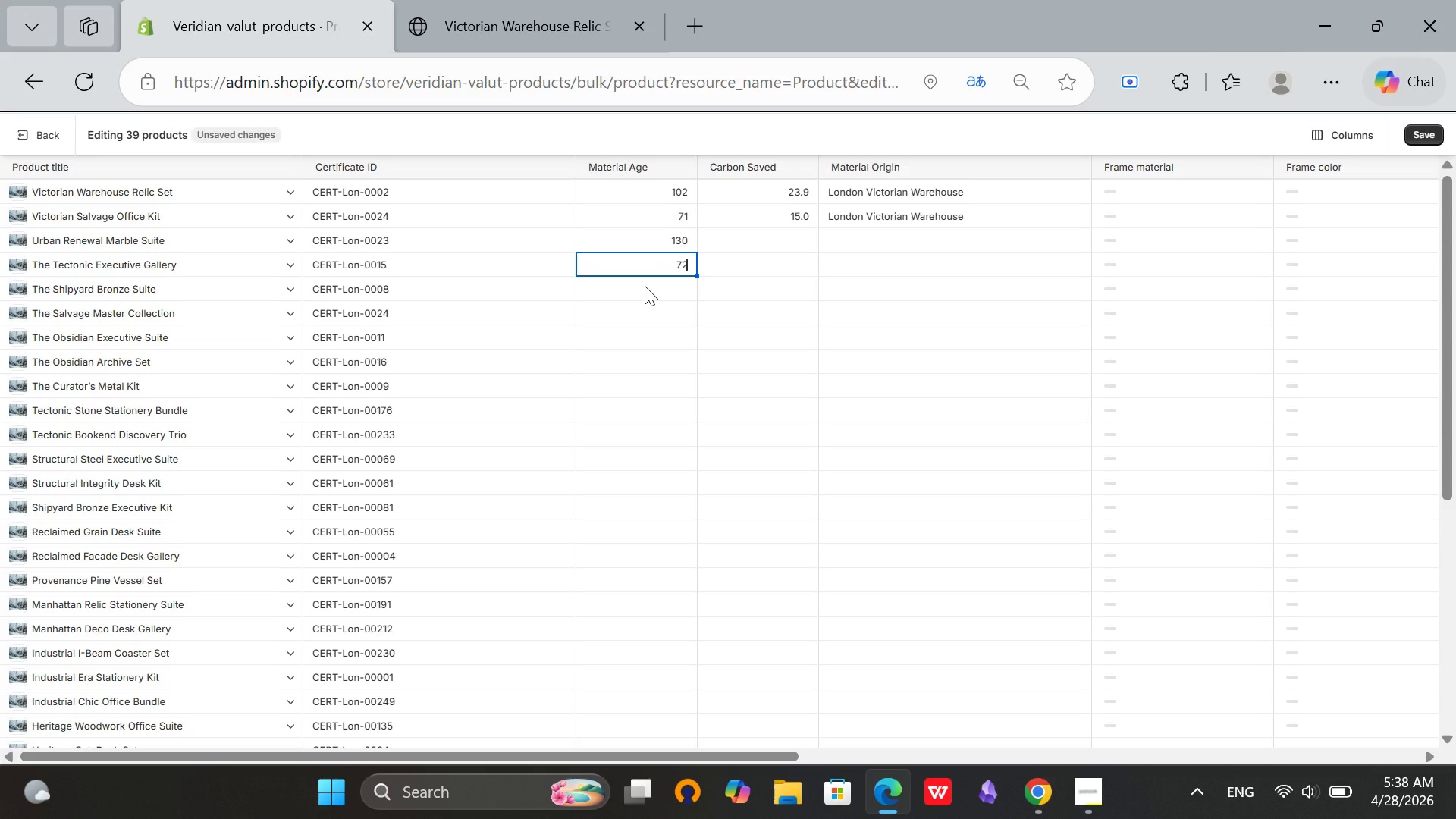 
double_click([645, 286])
 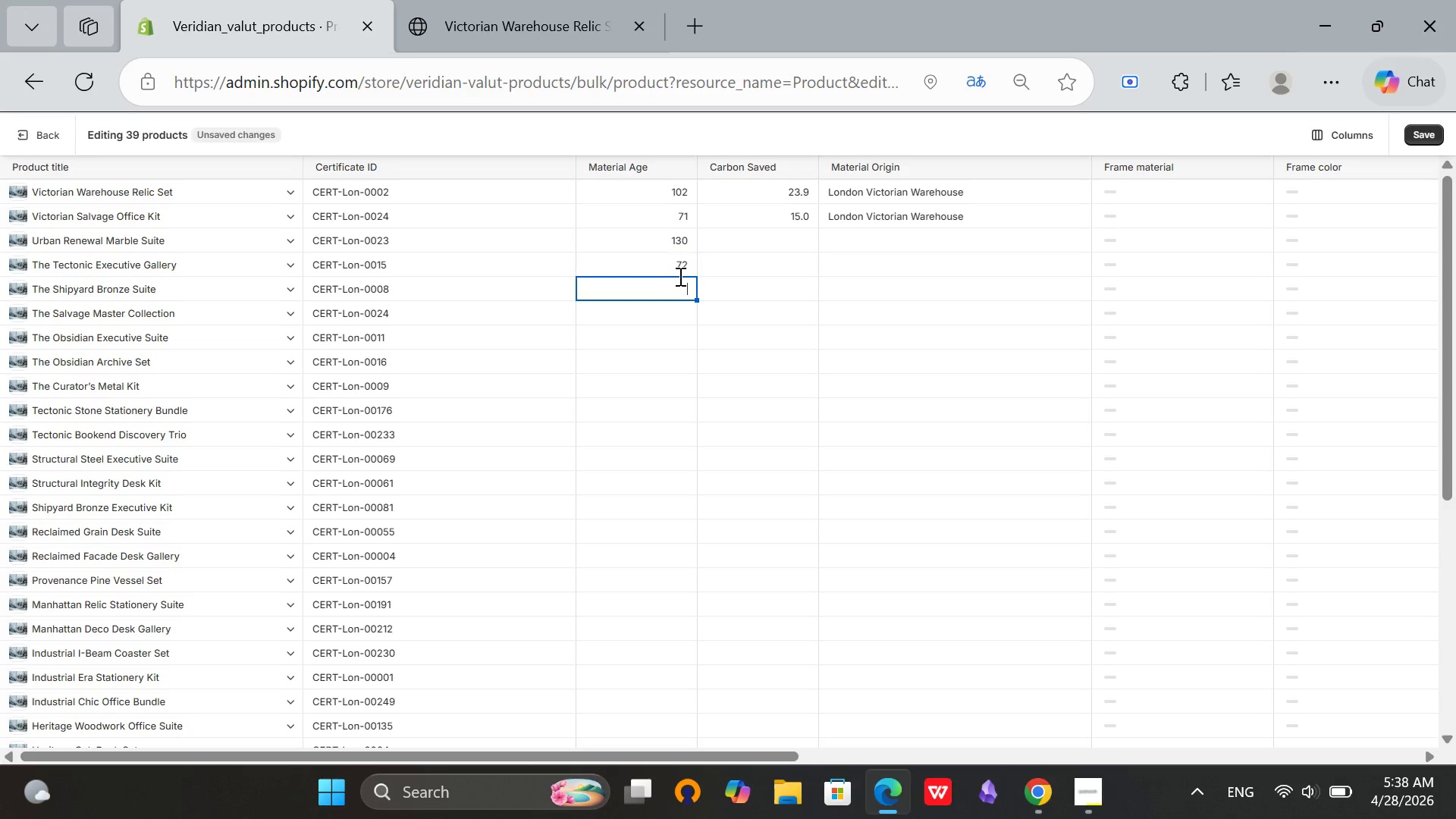 
type(81)
 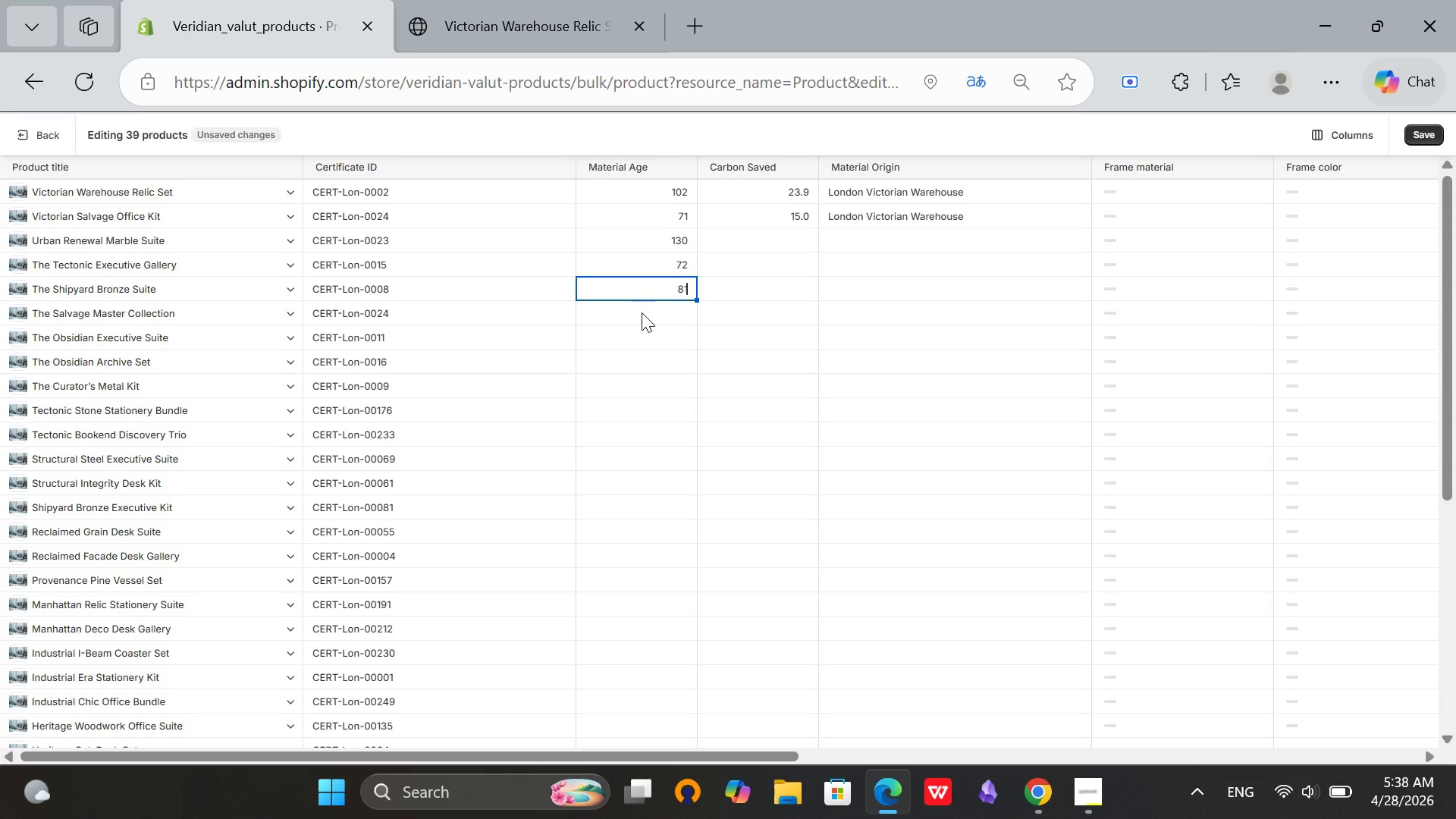 
double_click([642, 313])
 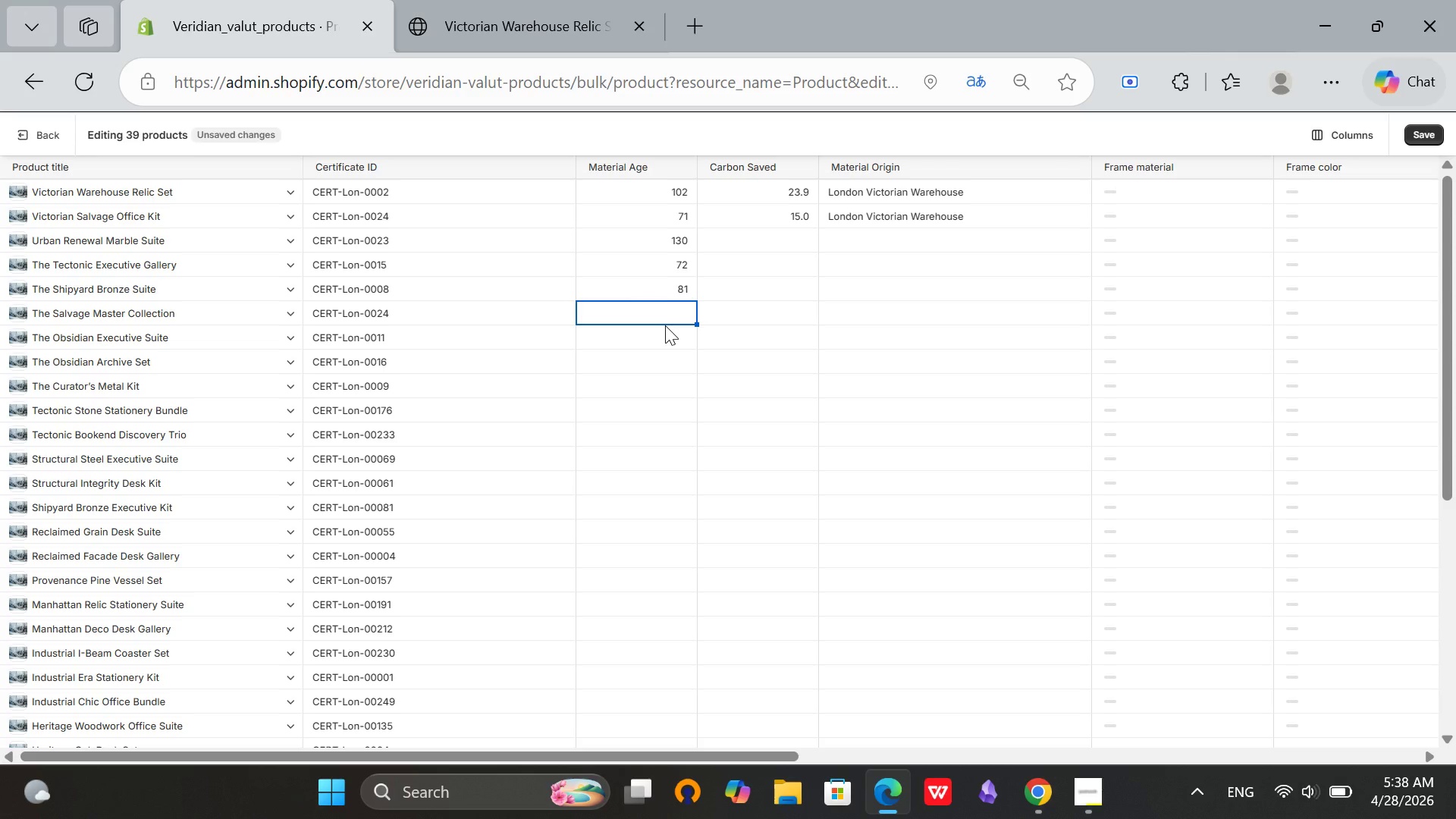 
type(82)
 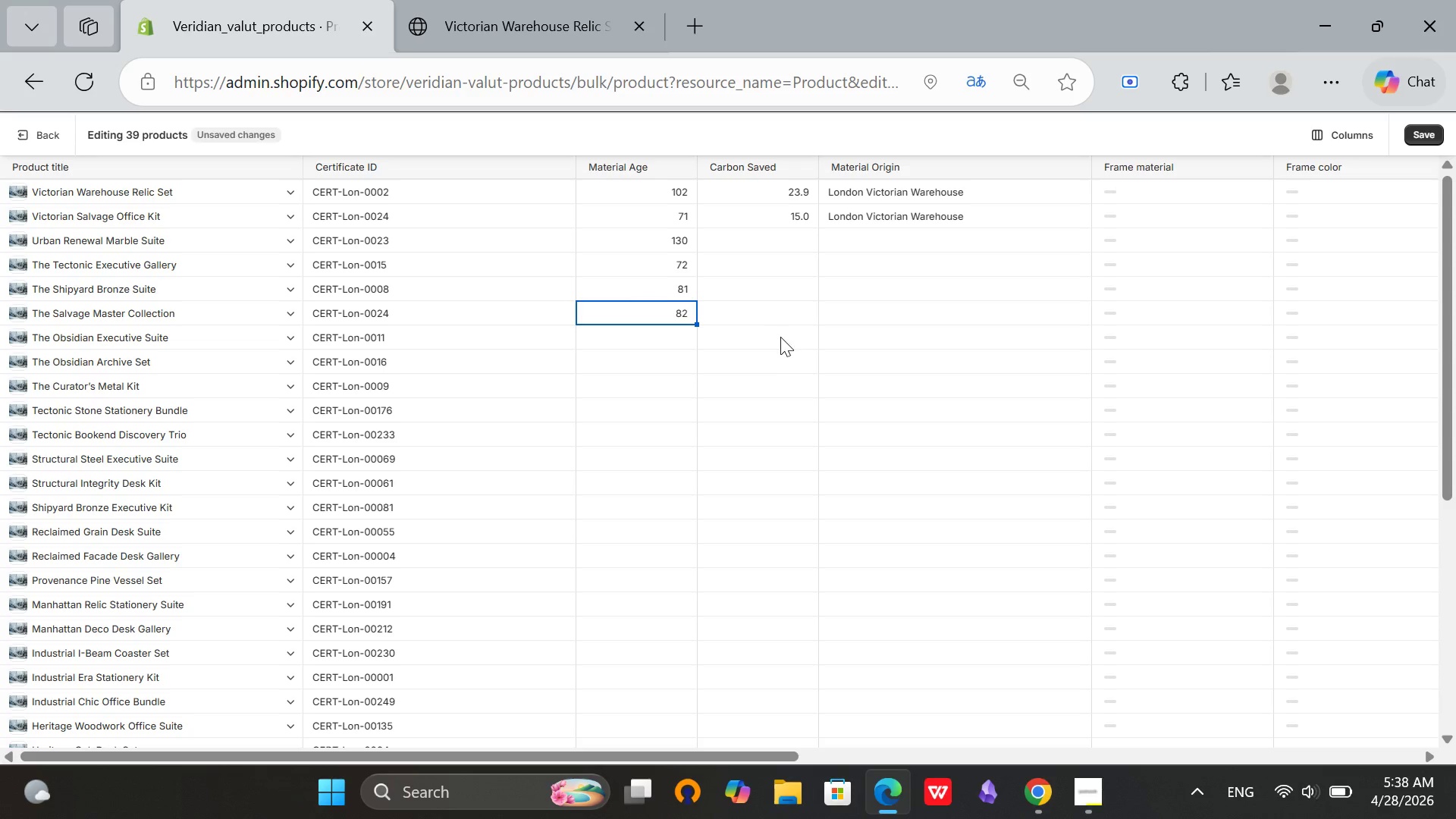 
key(Backspace)
 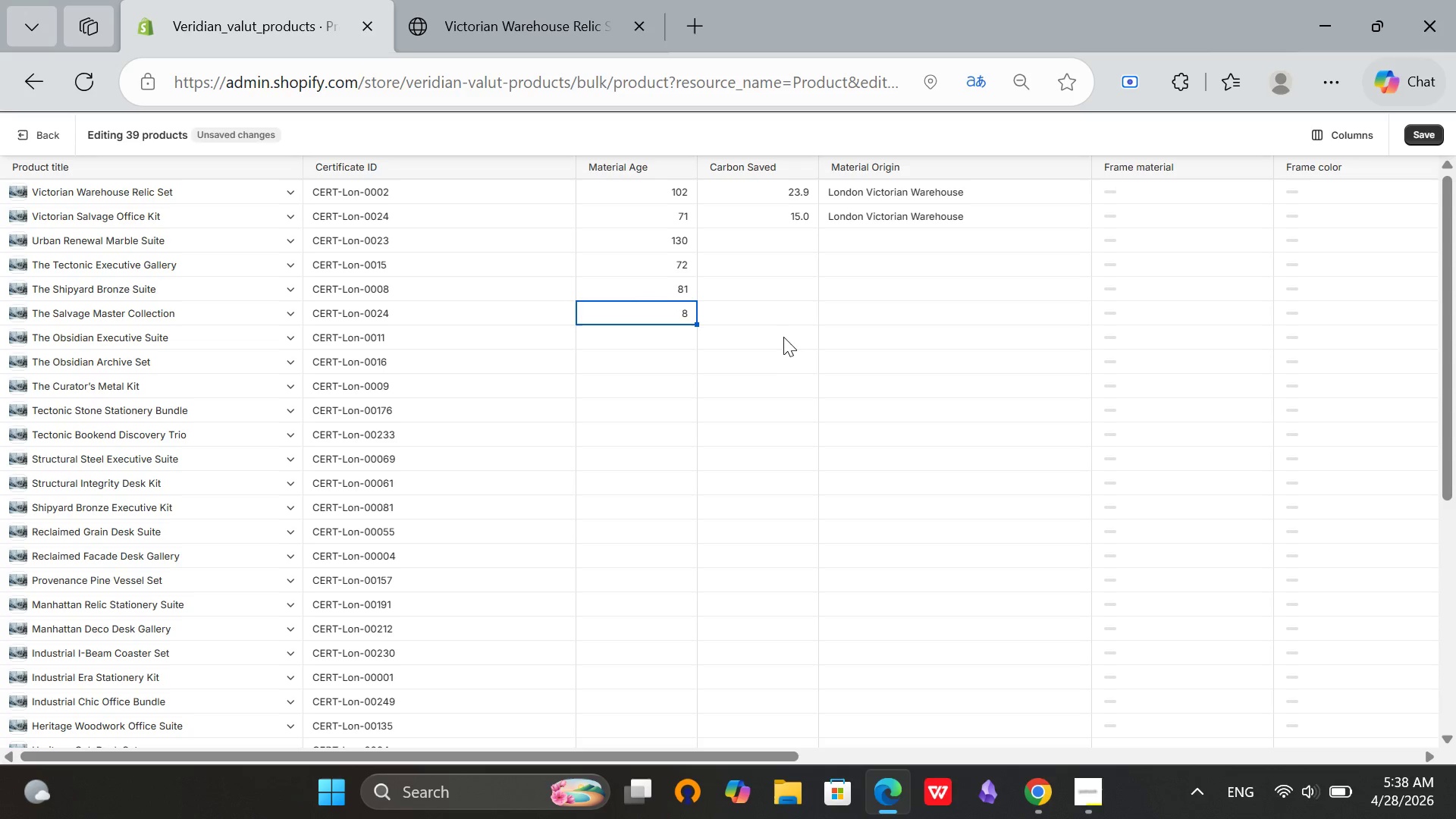 
key(8)
 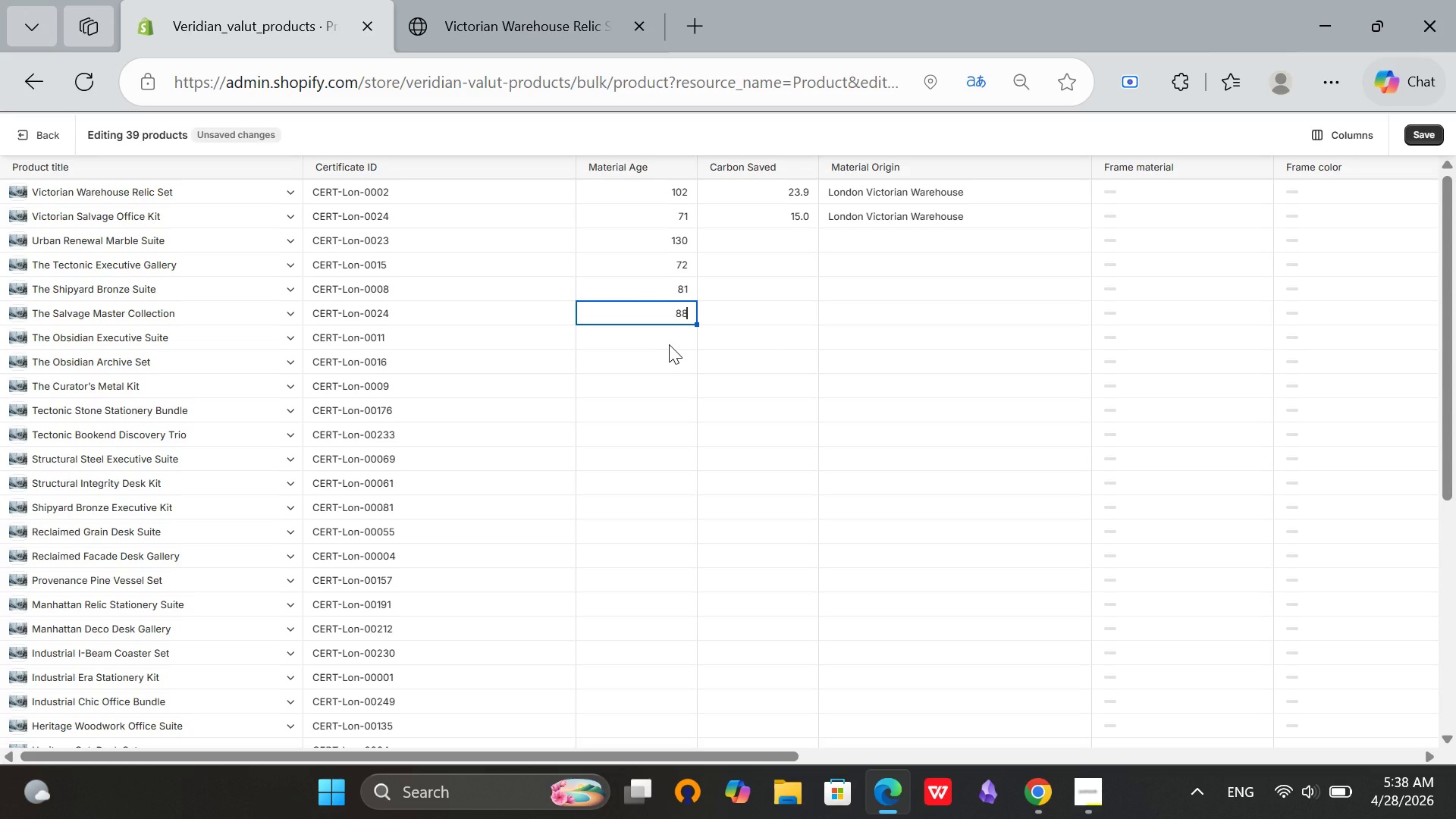 
double_click([669, 344])
 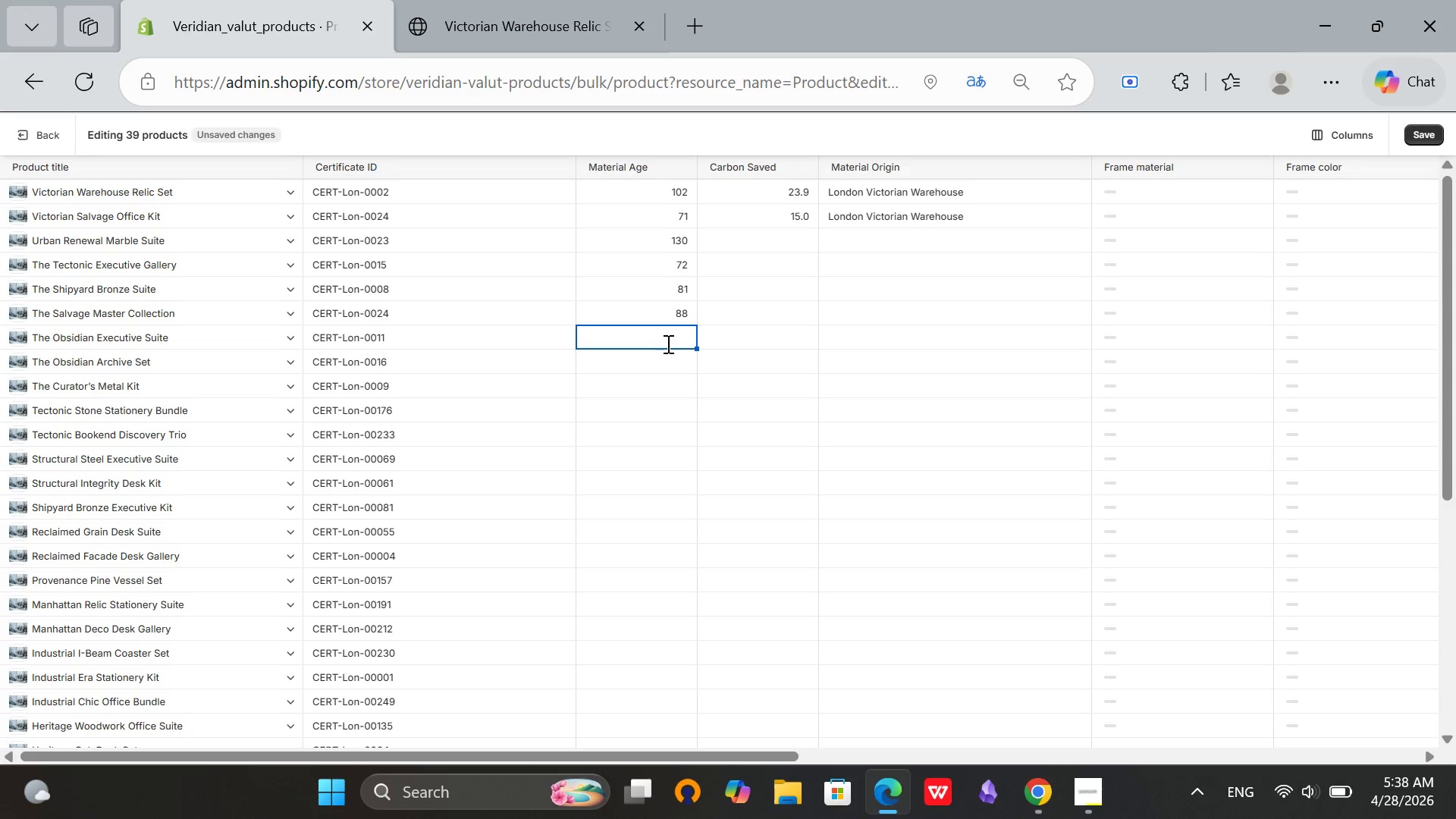 
type(112)
 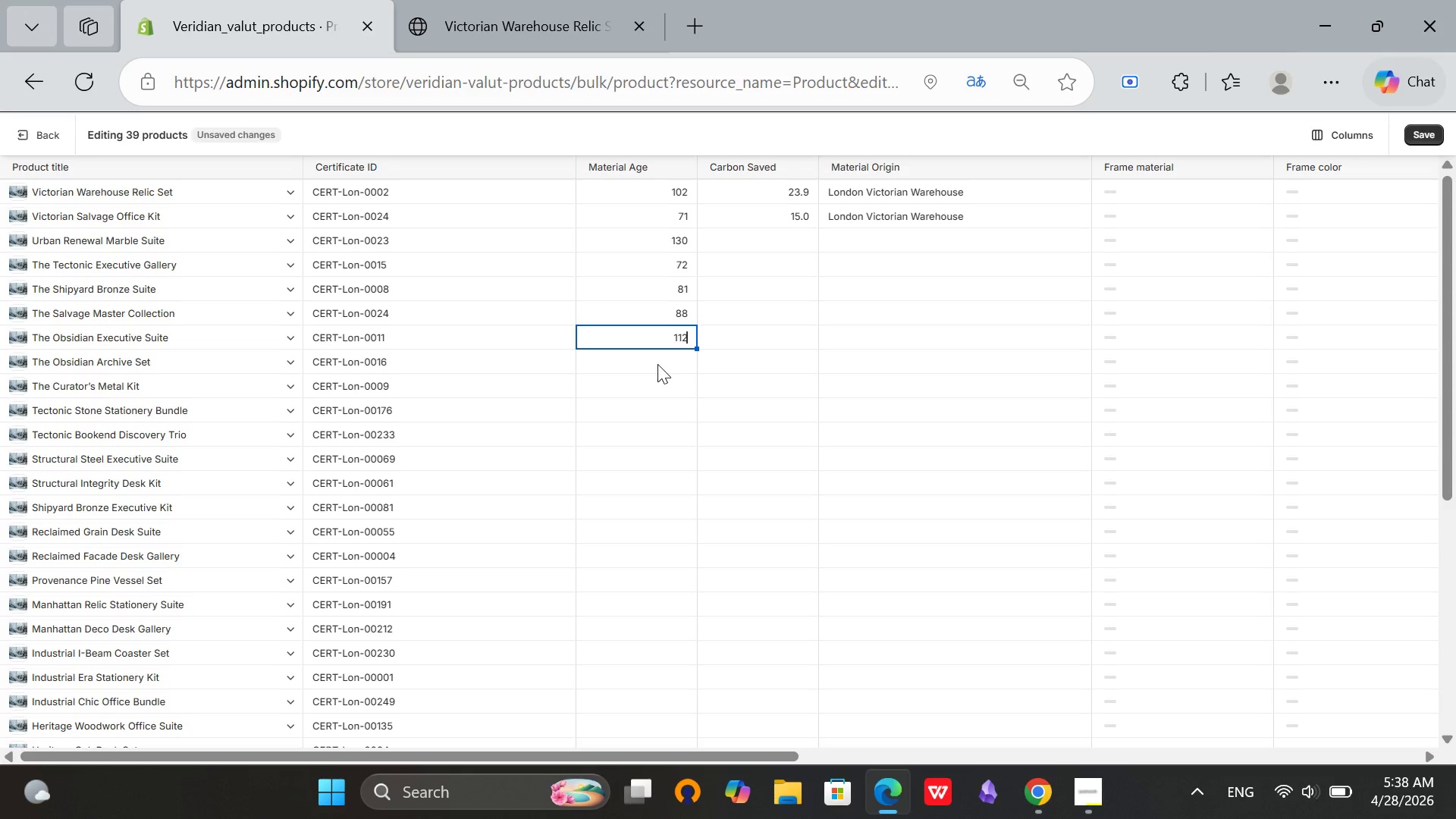 
double_click([657, 364])
 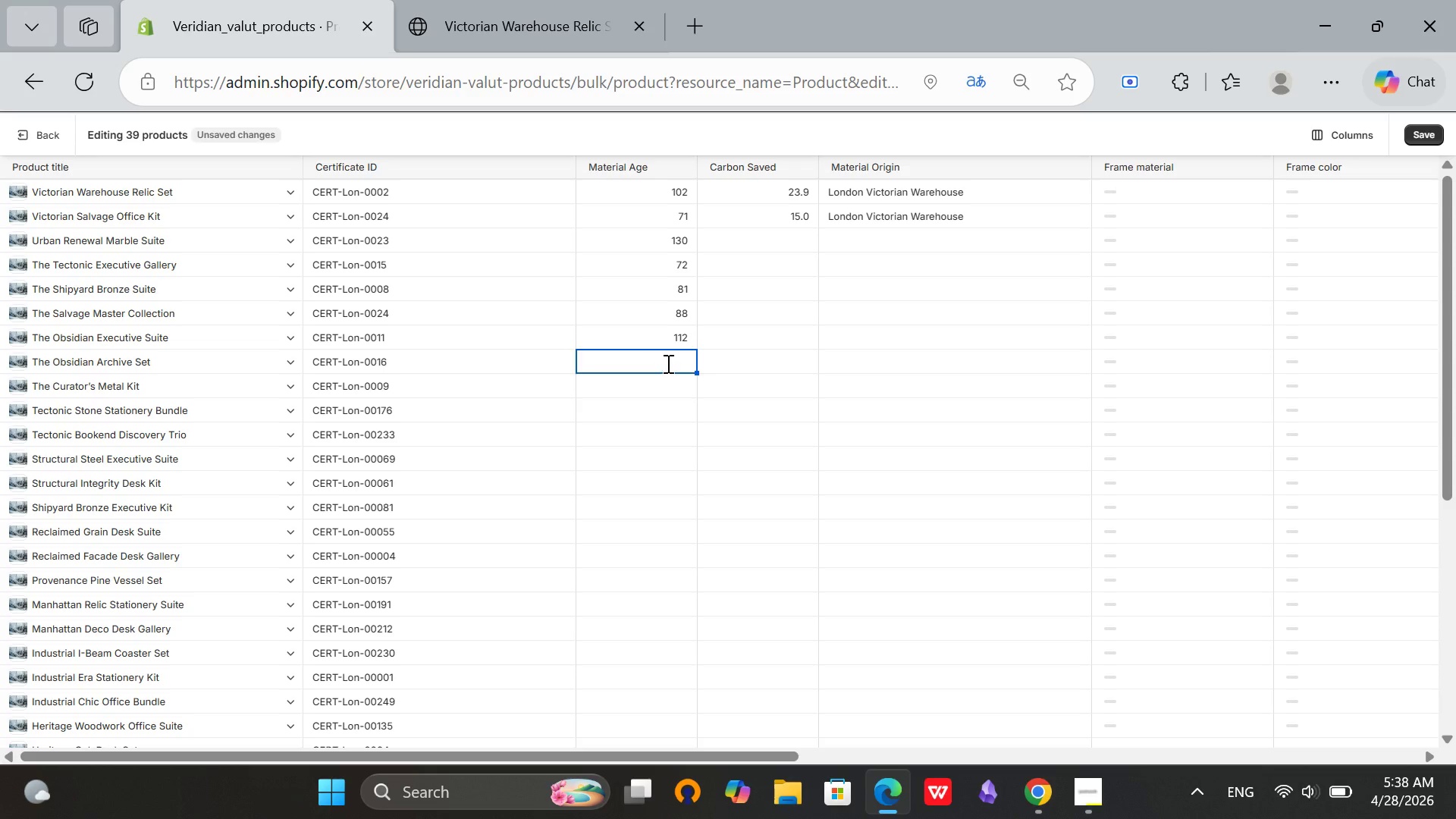 
type(124)
 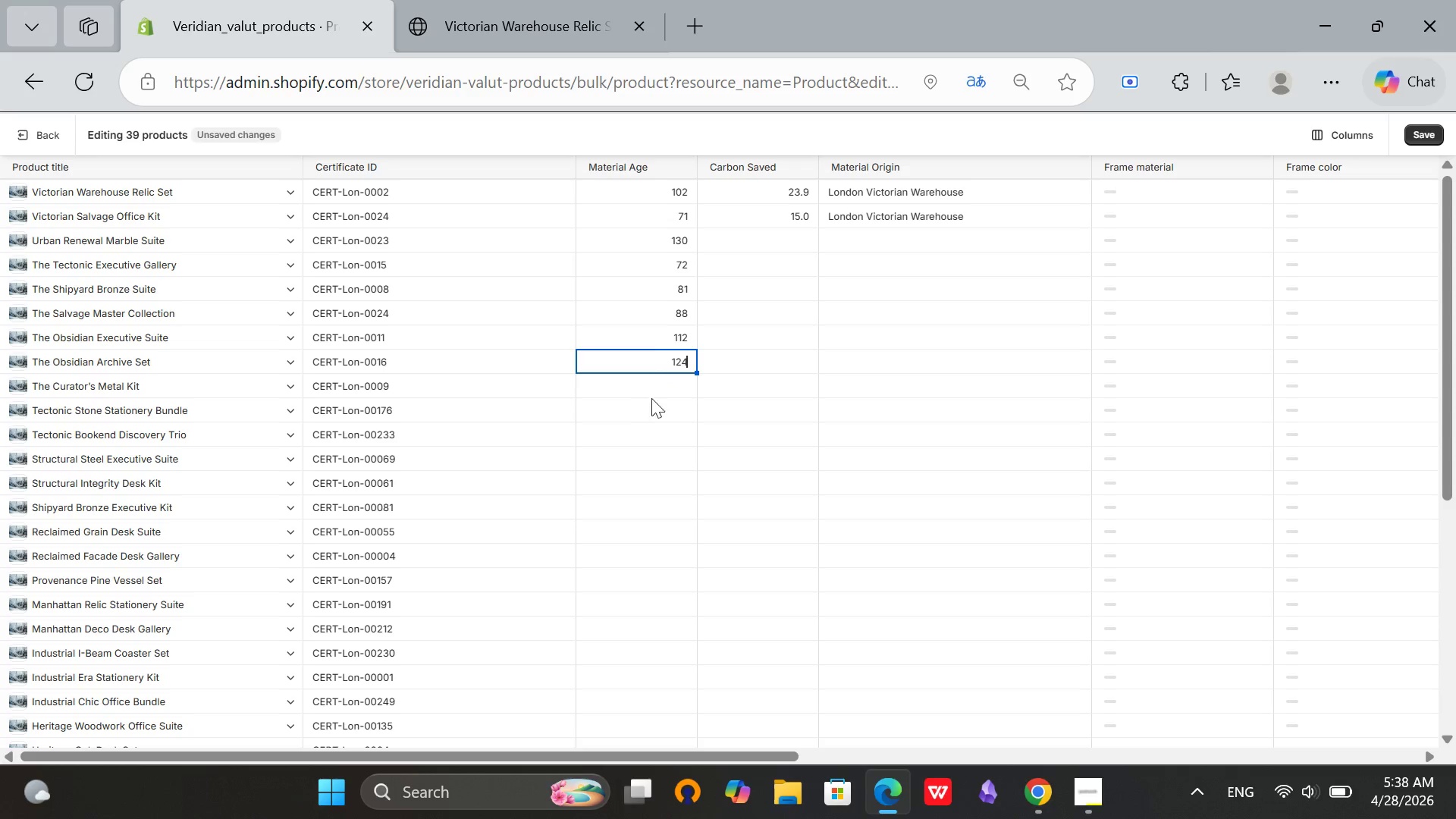 
left_click([664, 394])
 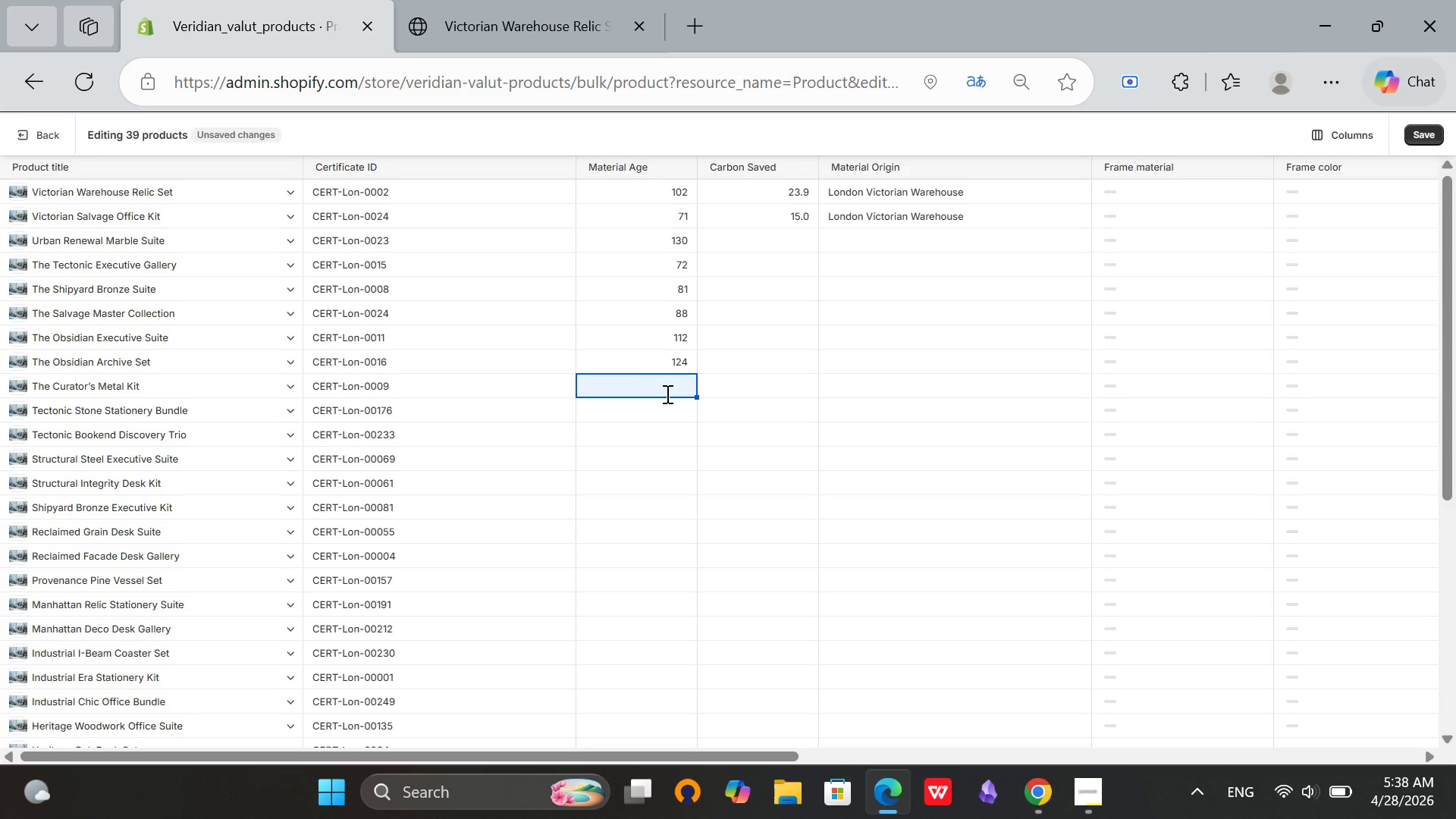 
type(83)
 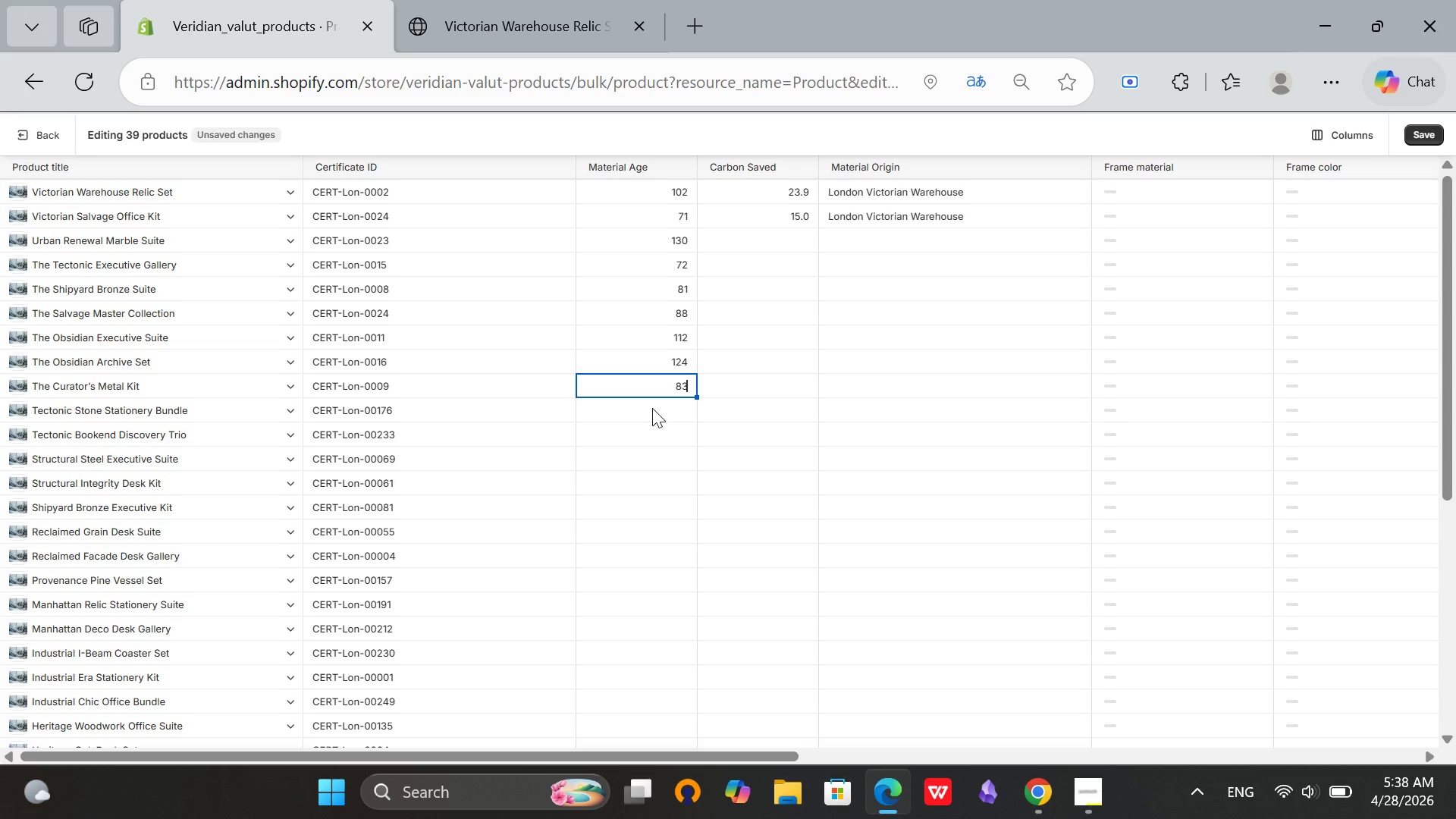 
left_click([652, 408])
 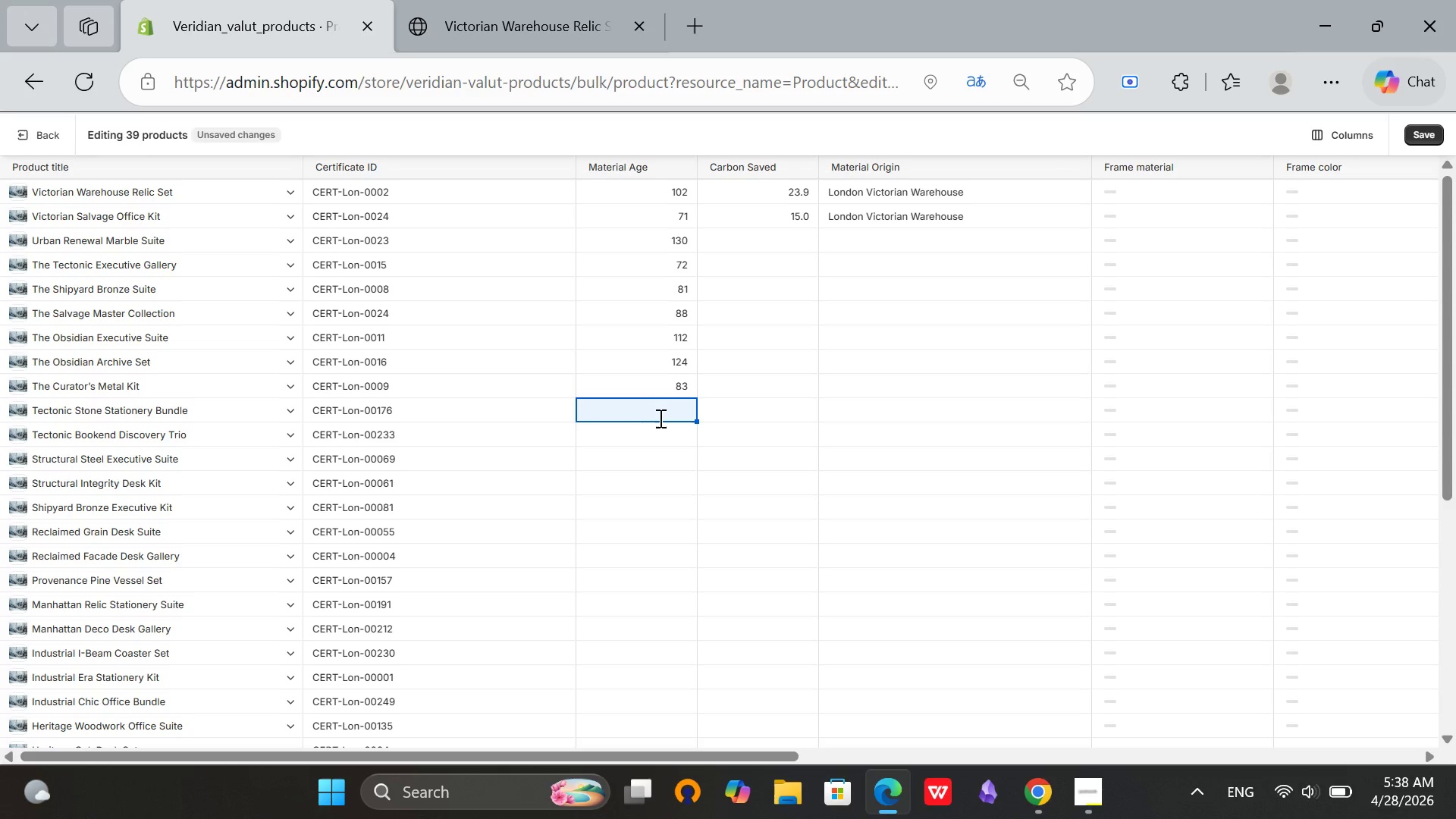 
left_click([667, 419])
 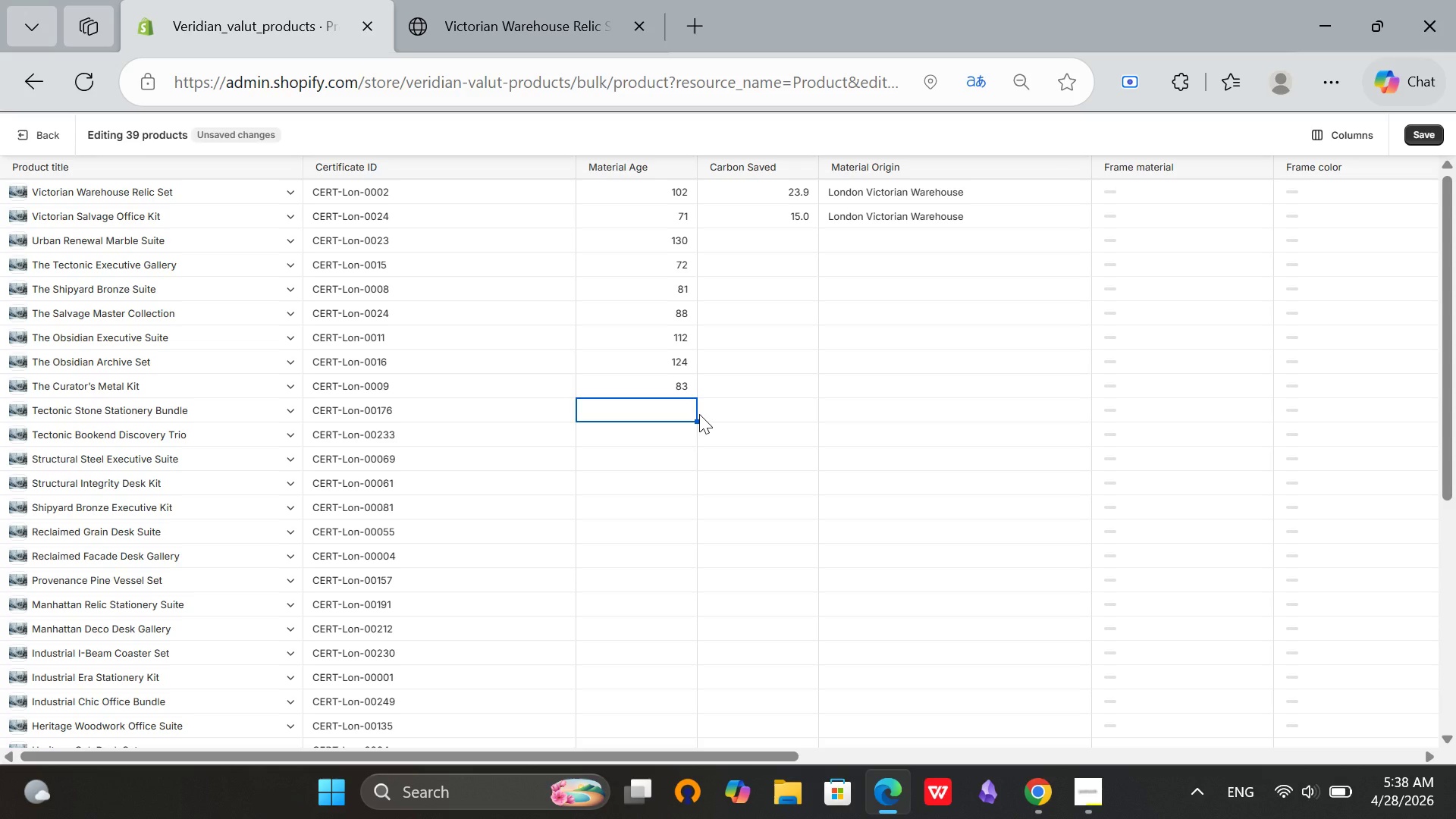 
type(70)
 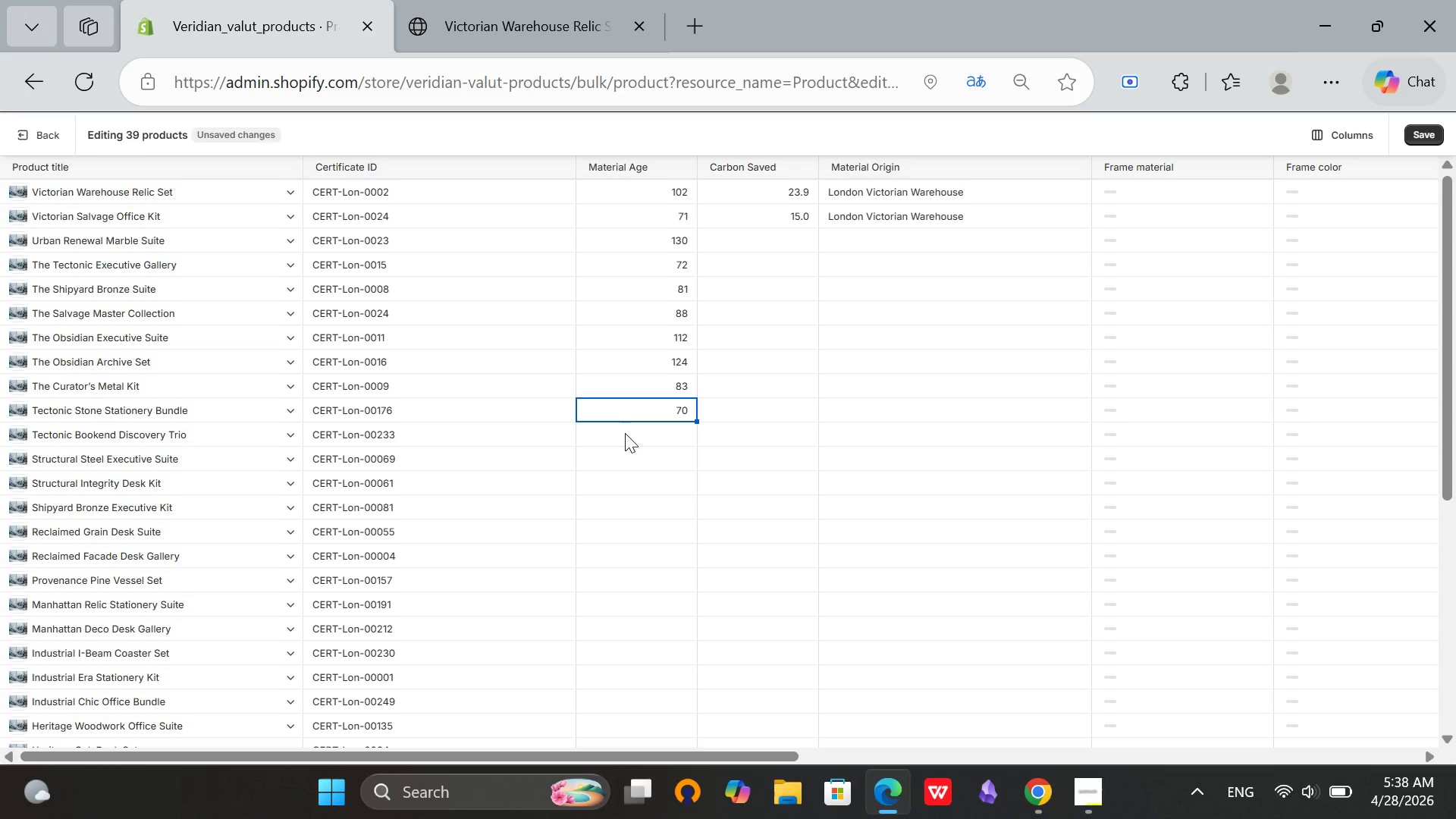 
left_click([623, 442])
 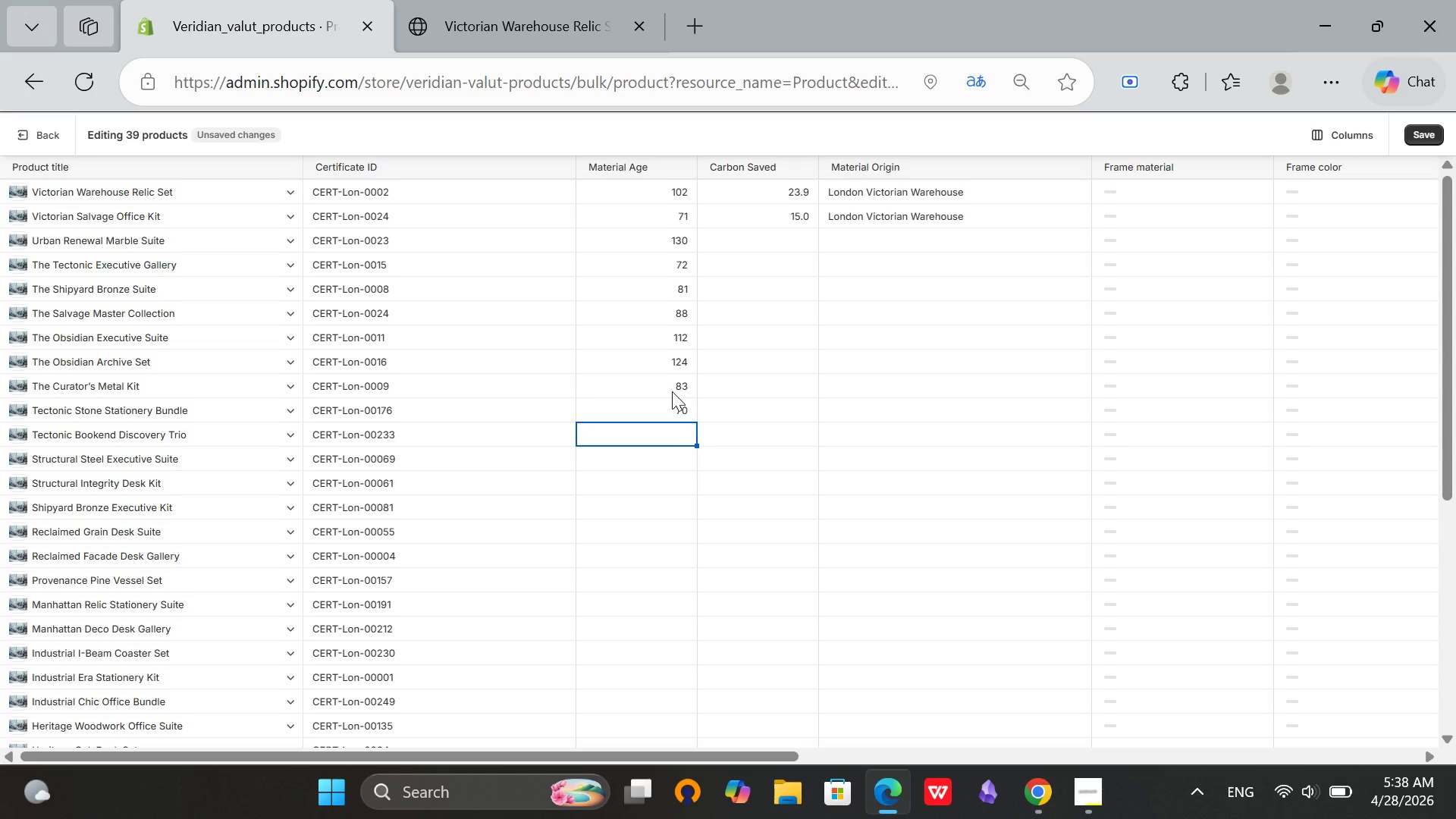 
type(13)
 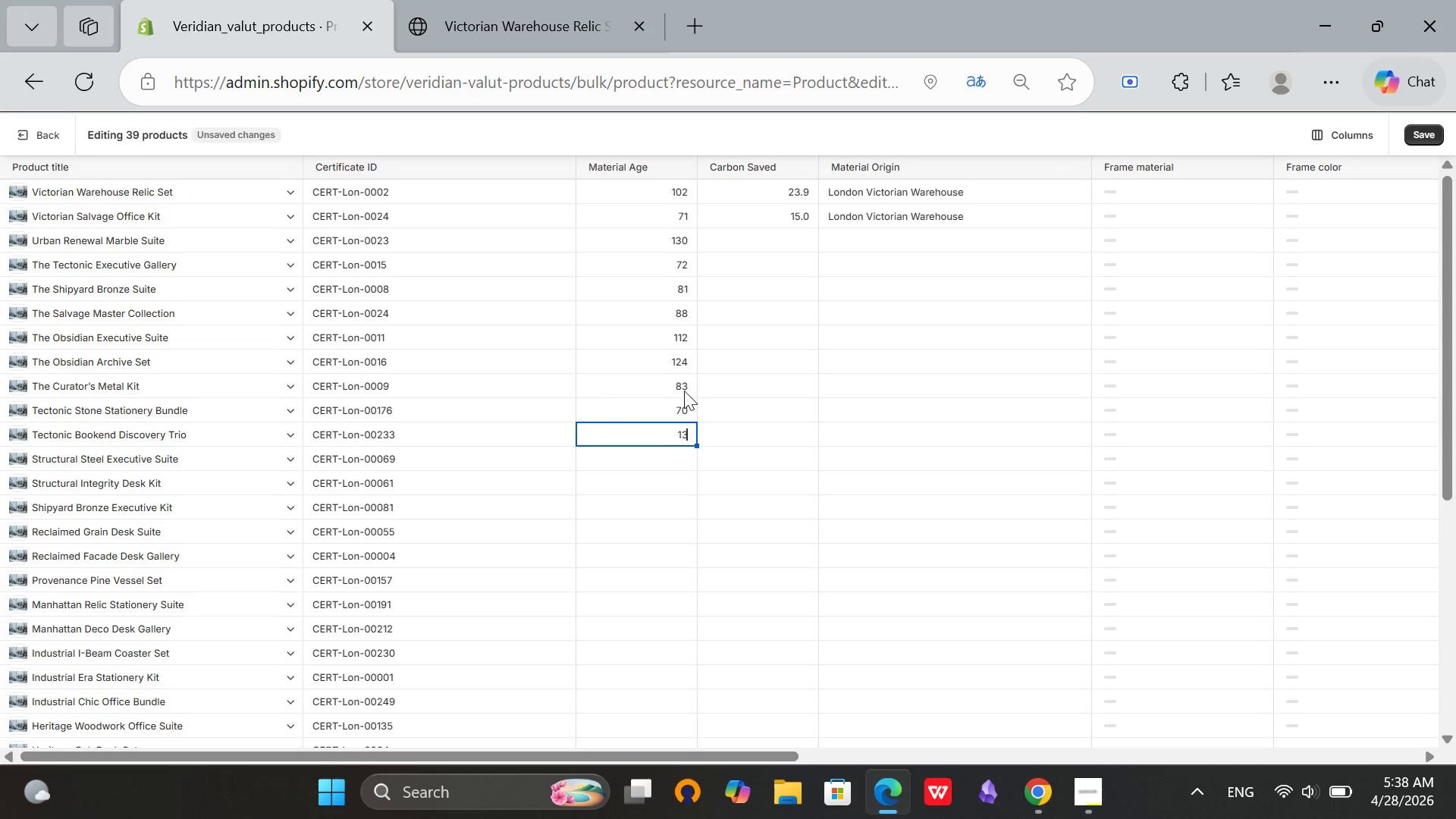 
key(0)
 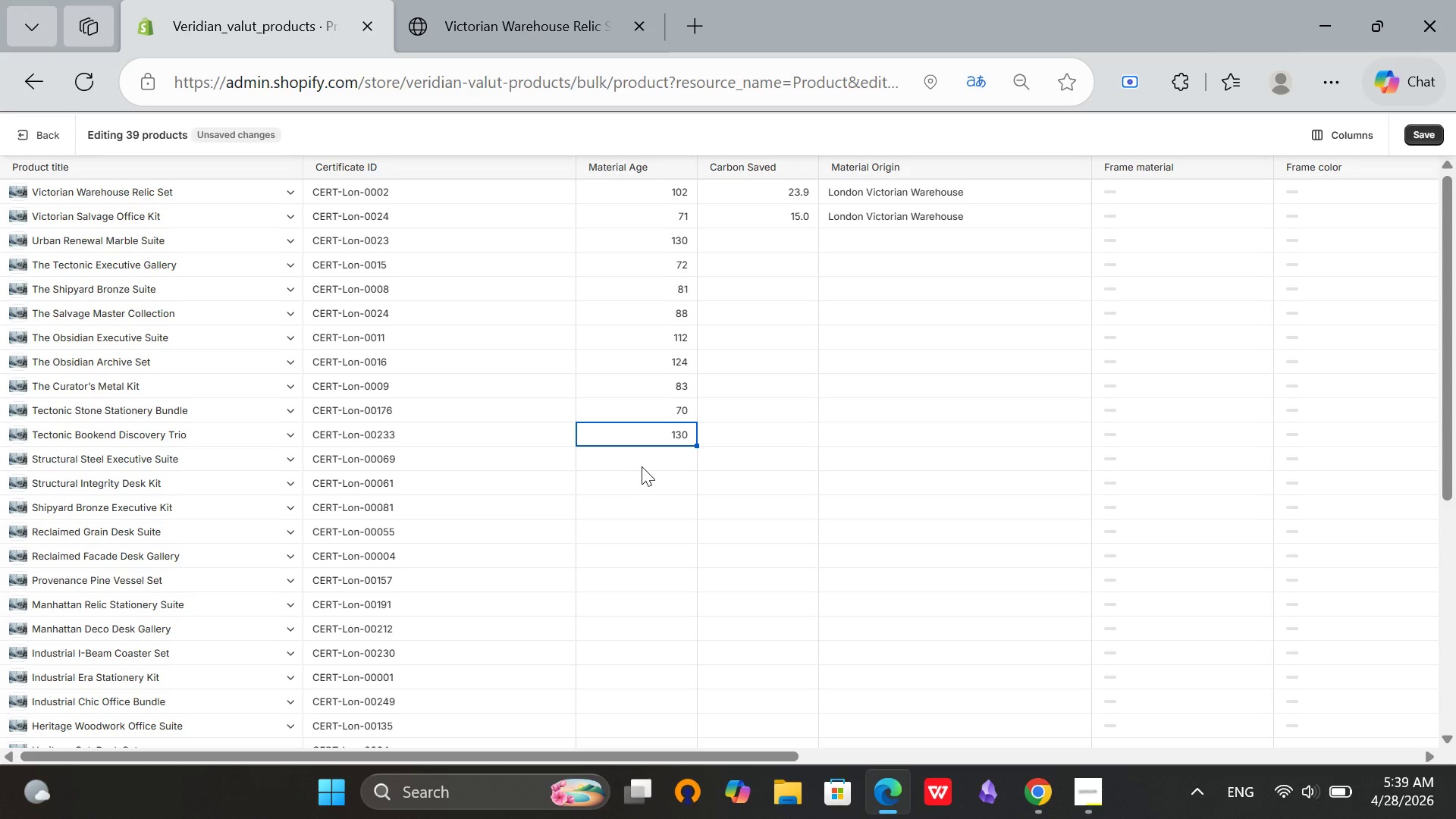 
double_click([652, 463])
 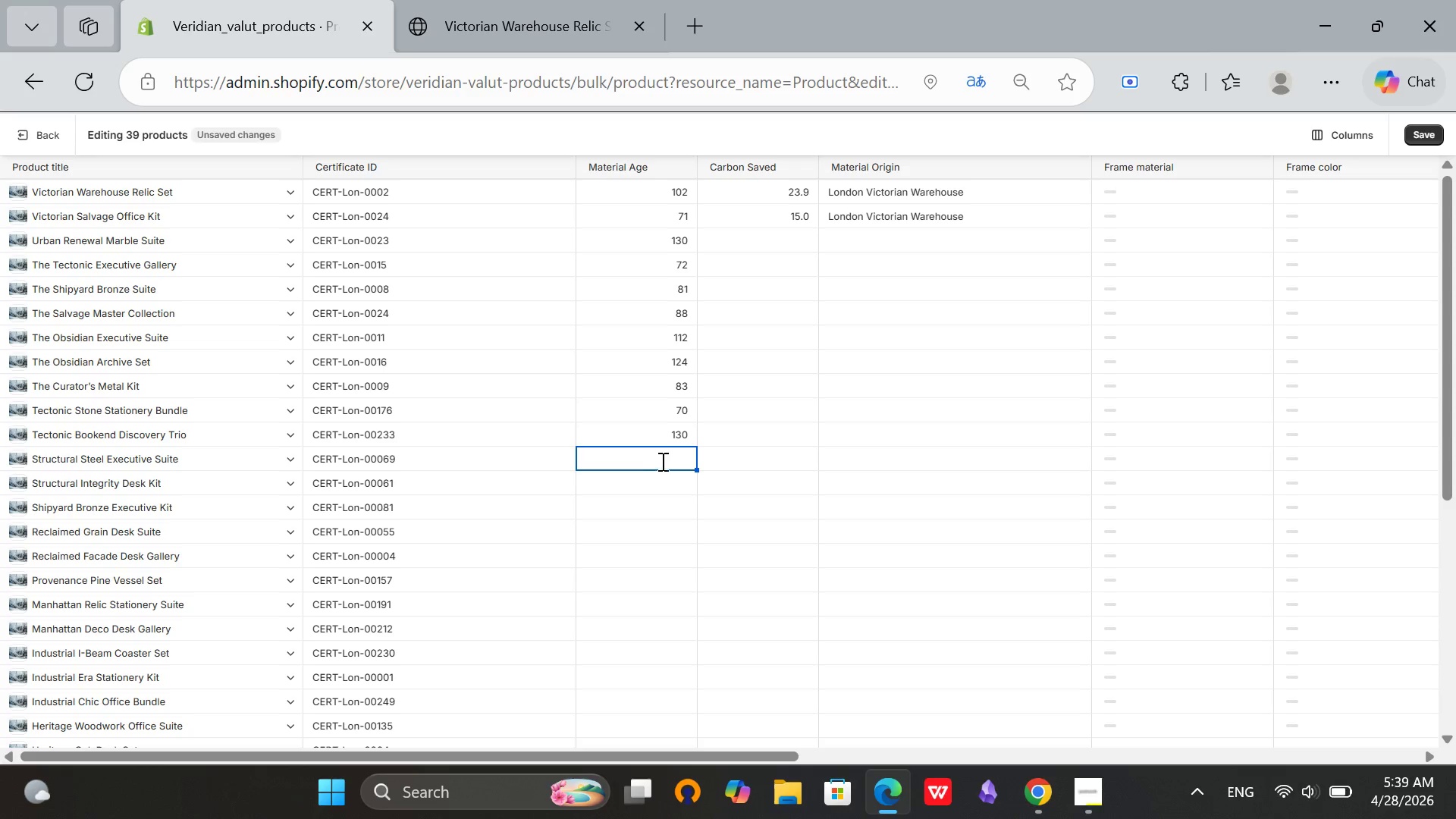 
type(65)
 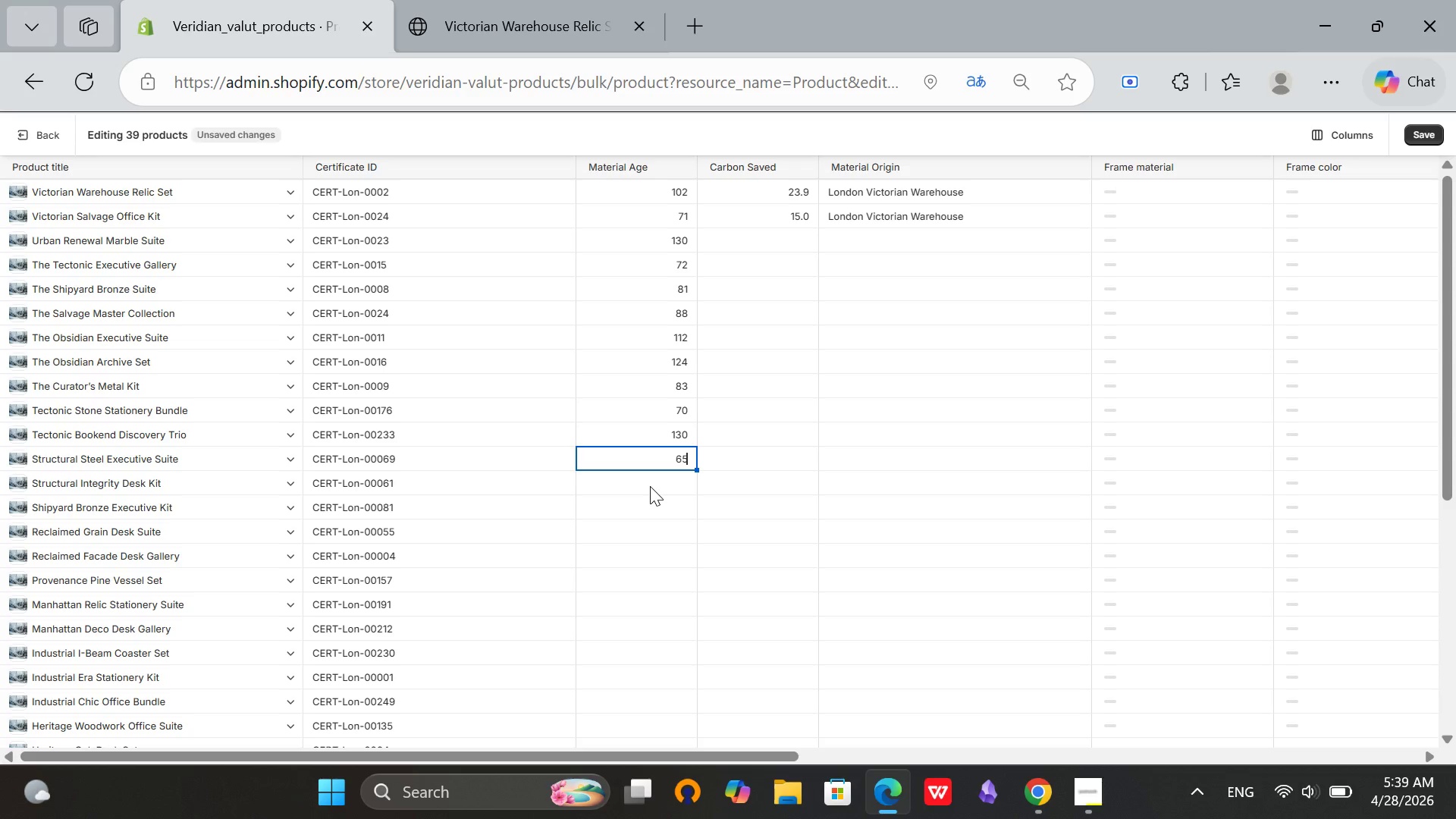 
double_click([651, 487])
 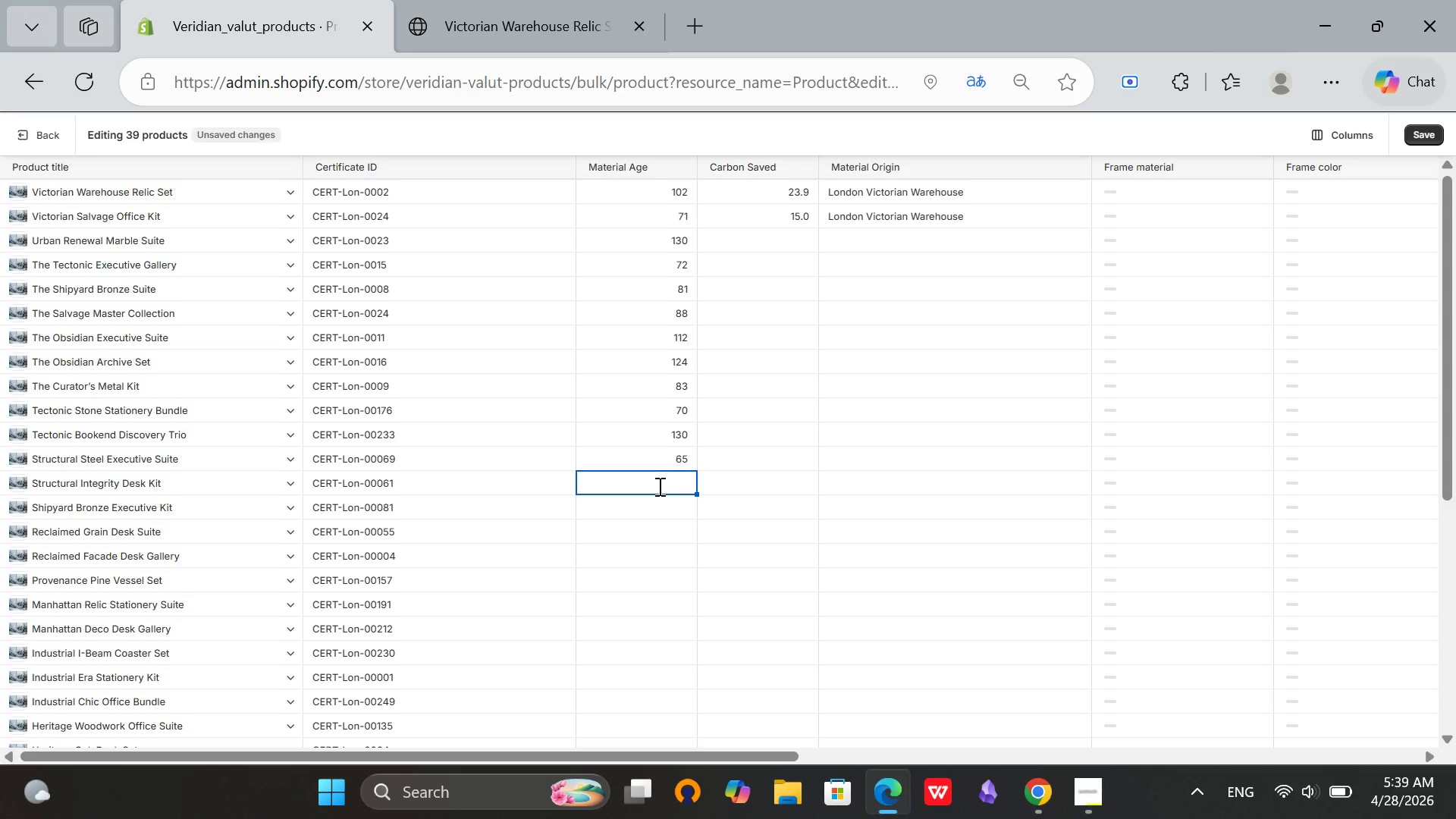 
wait(7.56)
 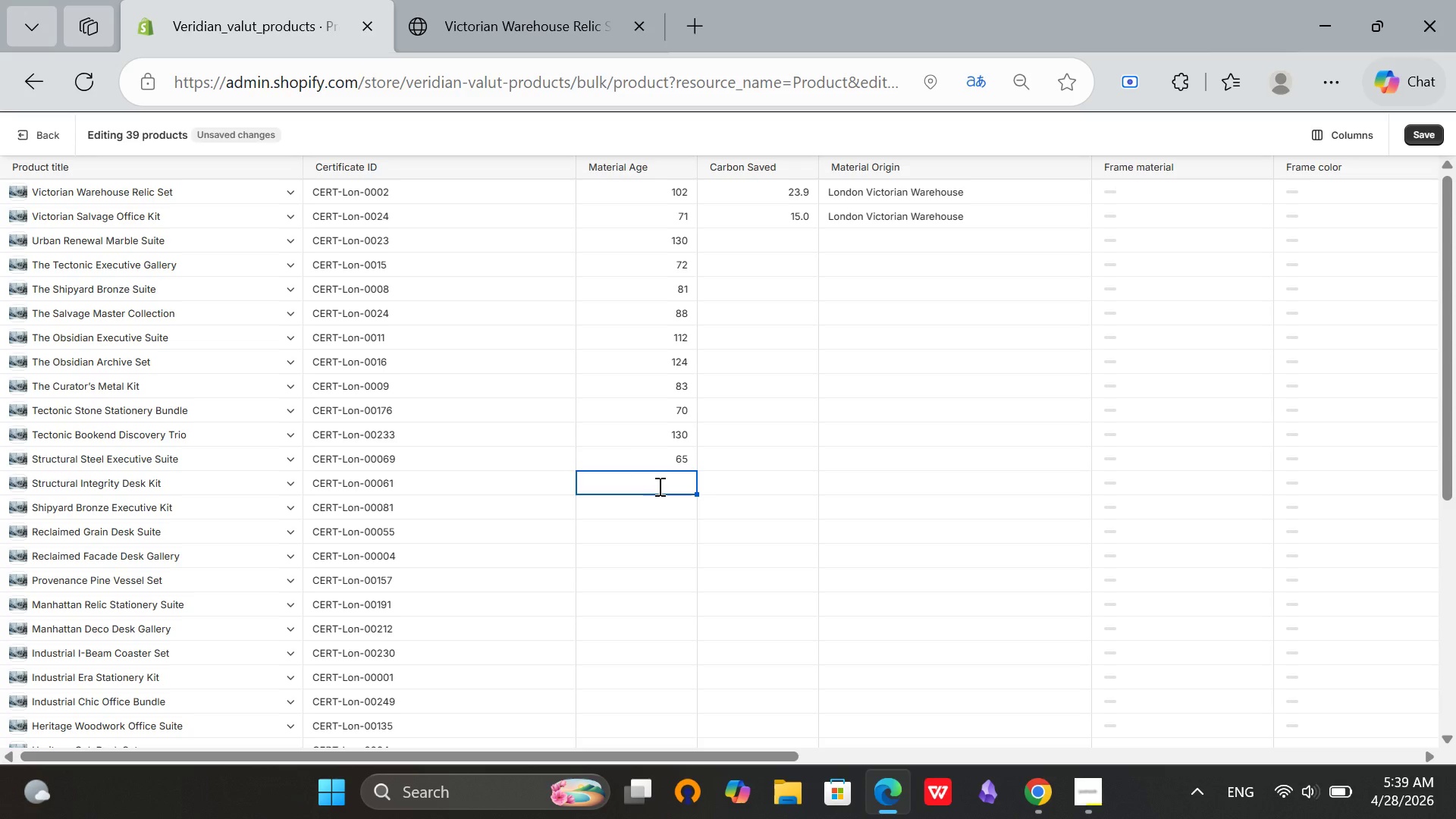 
type(52)
 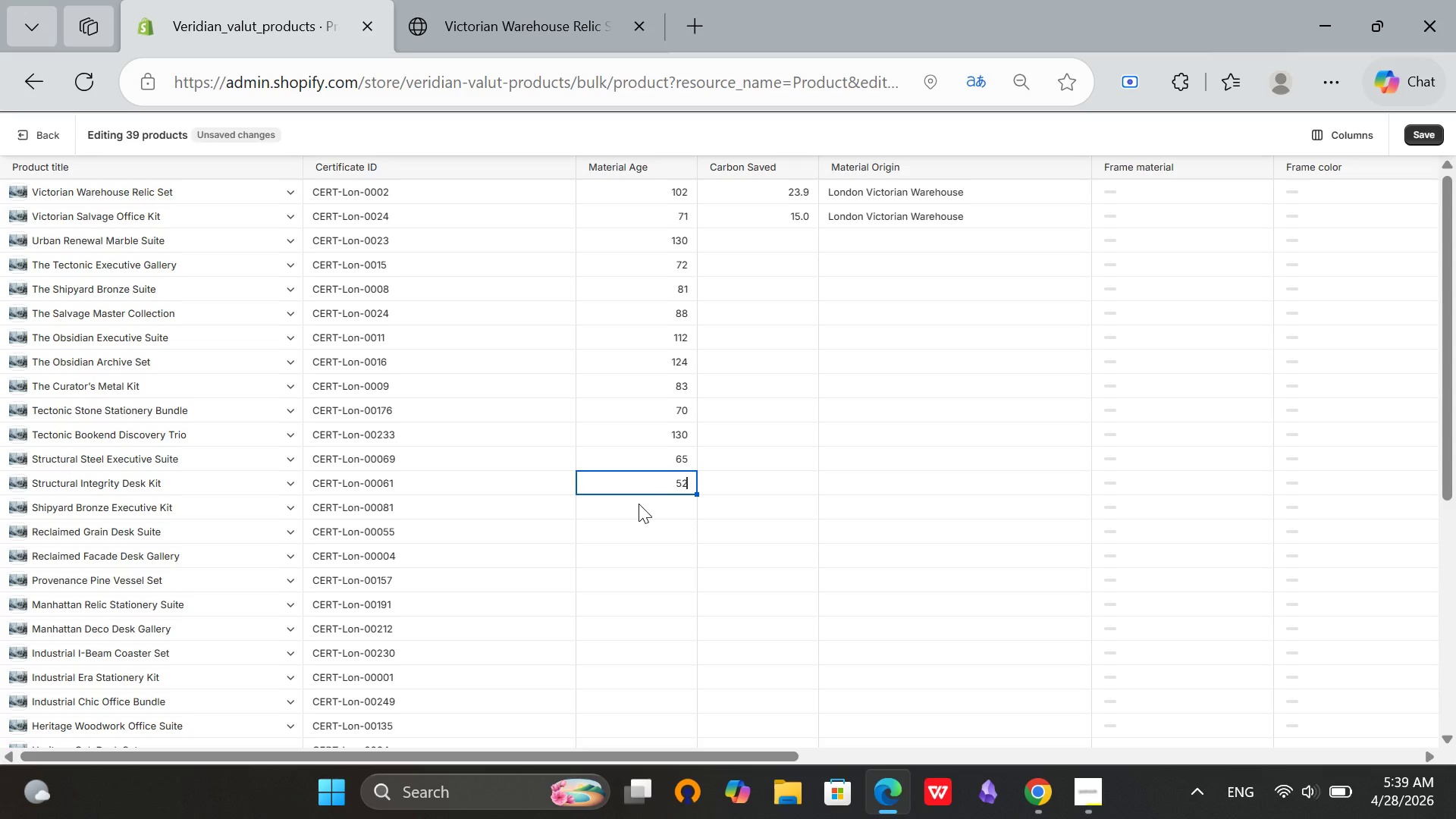 
double_click([639, 504])
 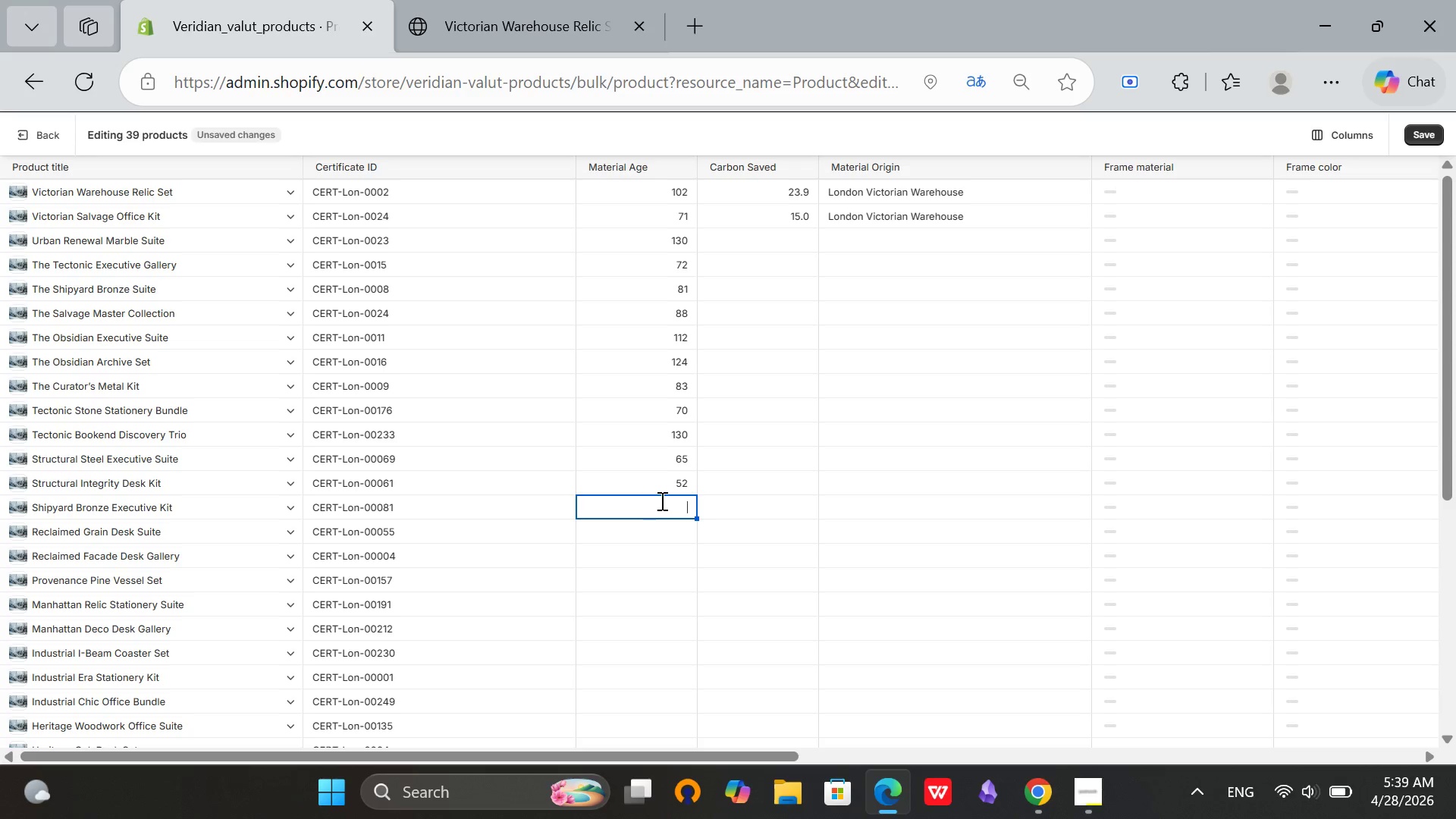 
type(55)
 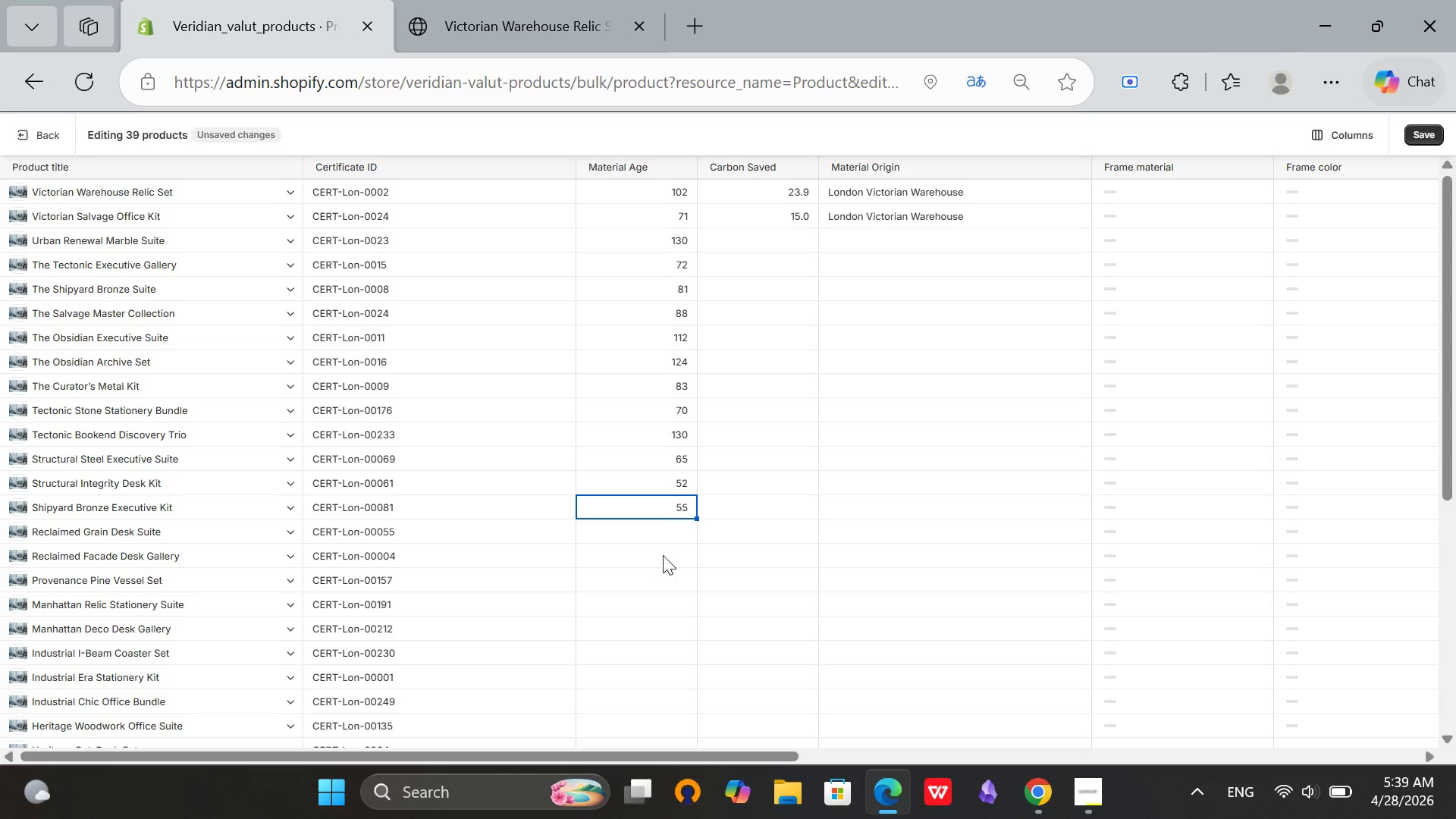 
left_click([676, 529])
 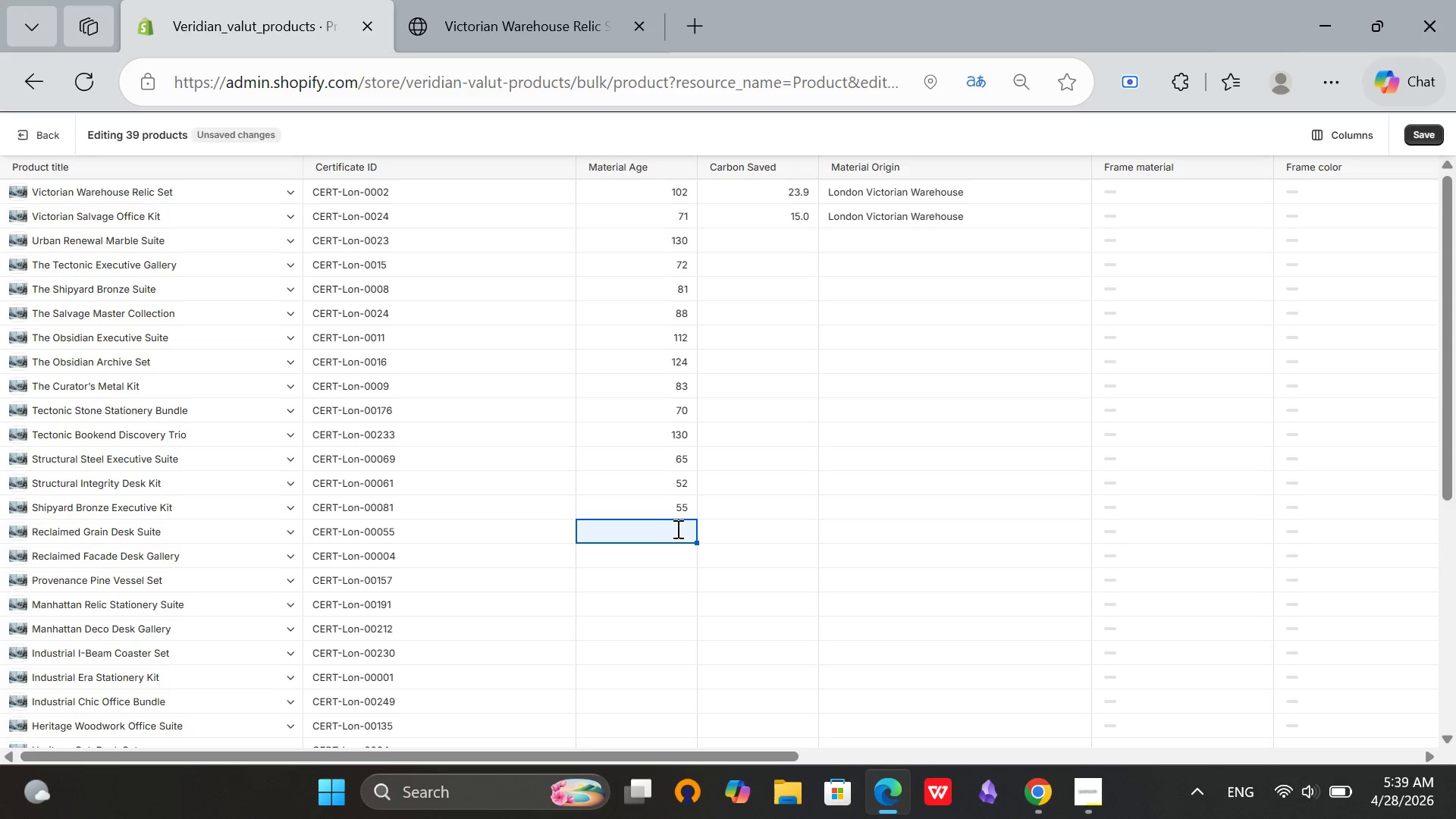 
left_click([676, 529])
 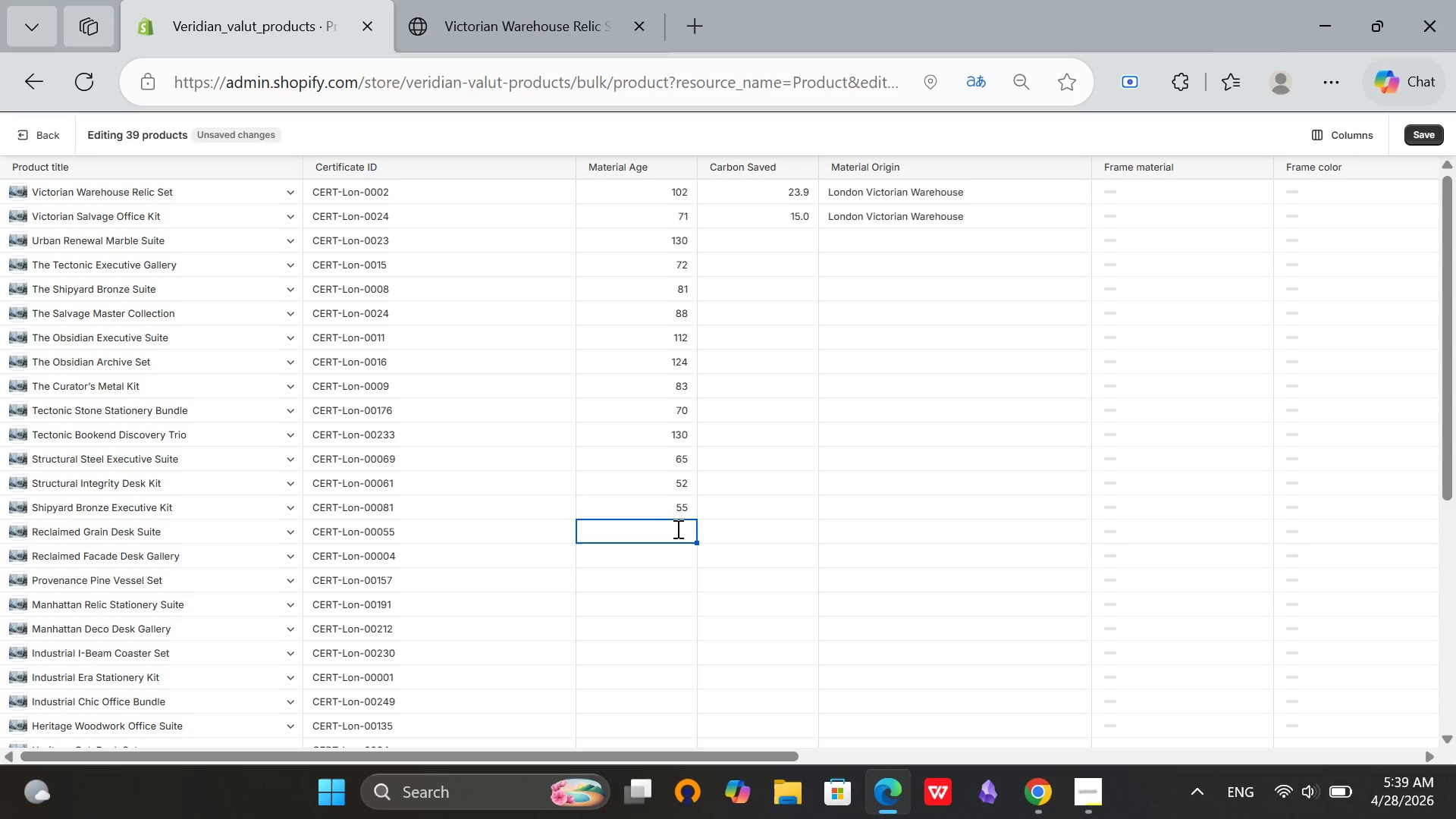 
type(105)
 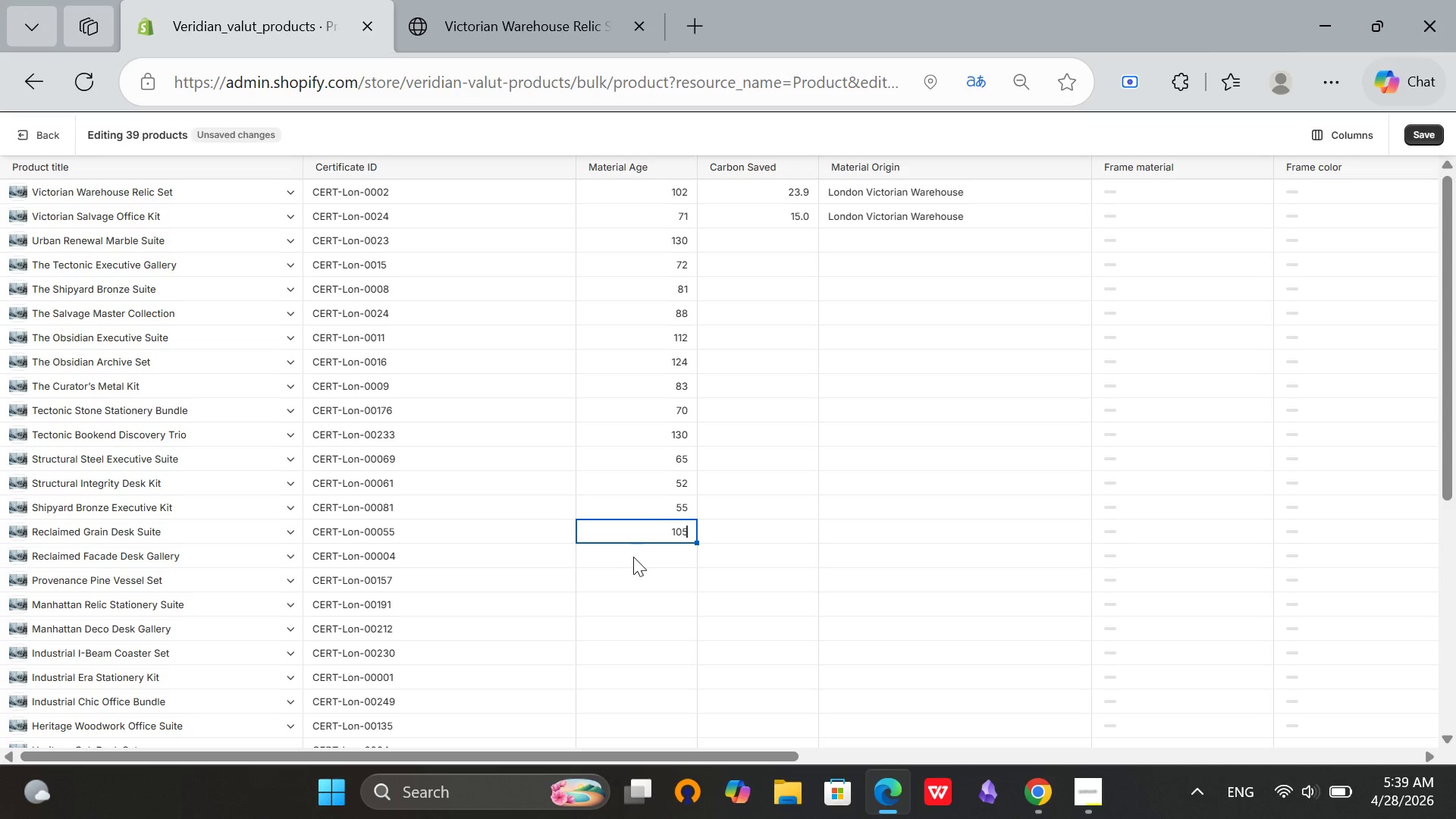 
double_click([633, 557])
 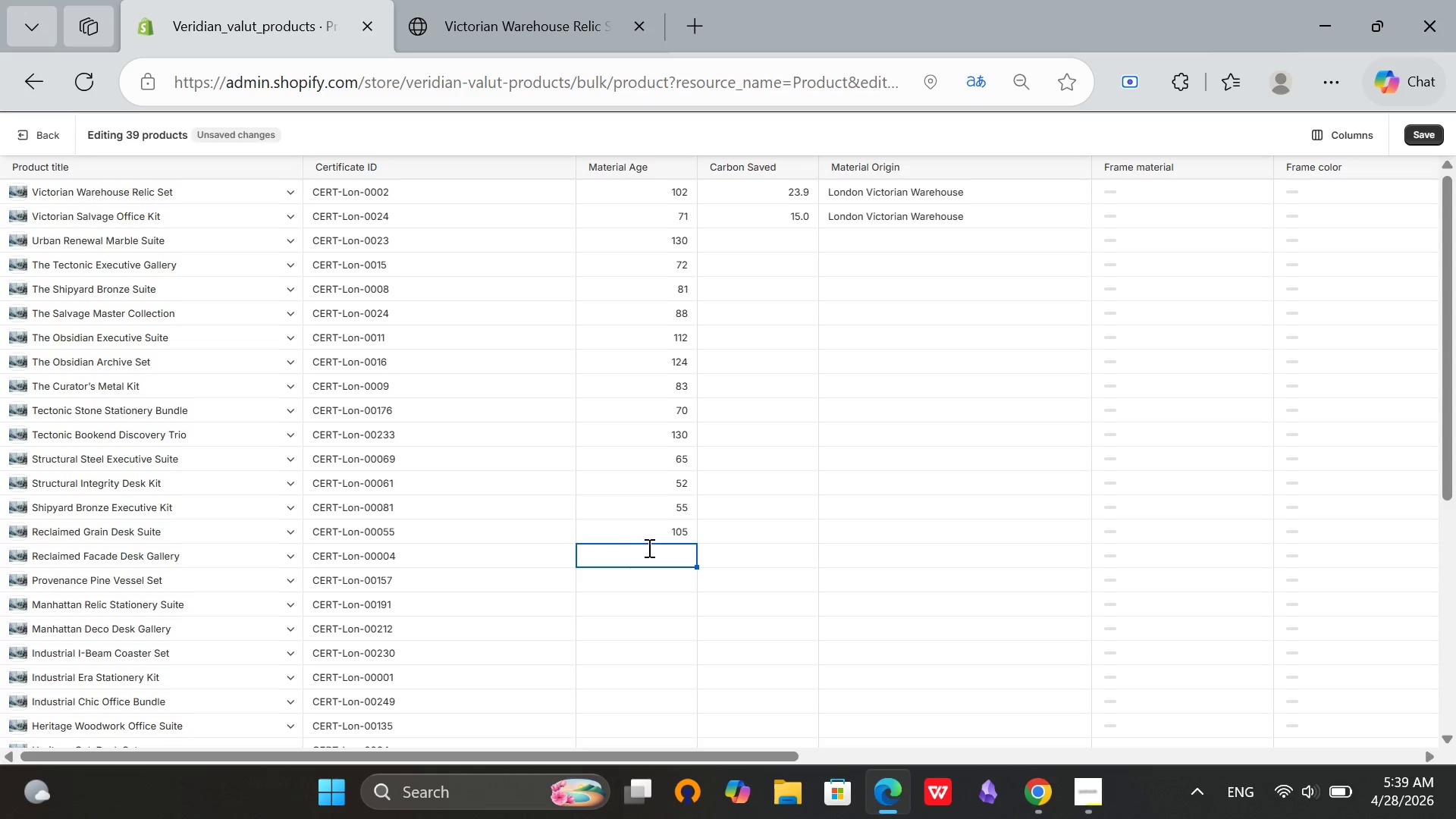 
type(45)
 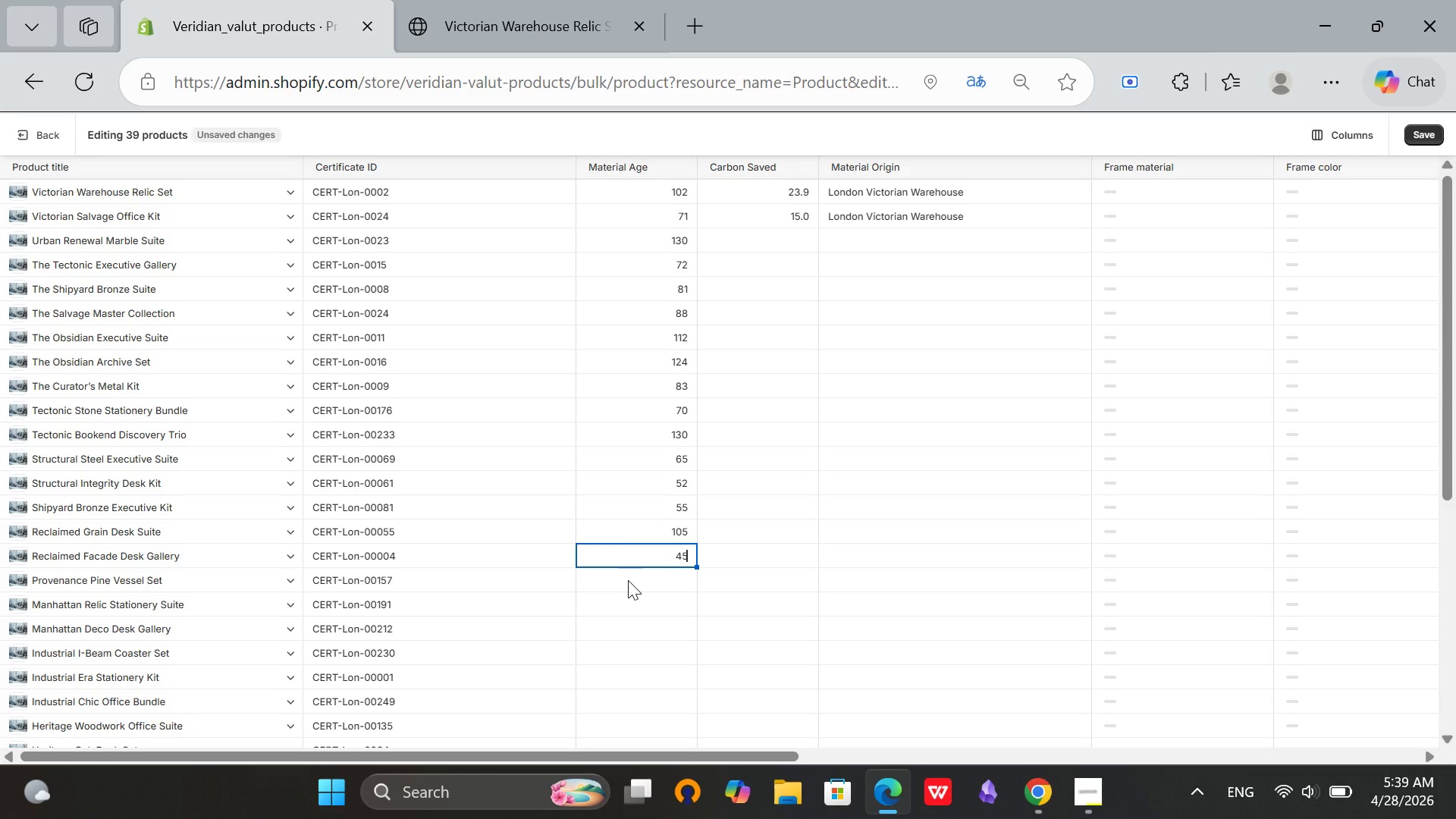 
double_click([628, 580])
 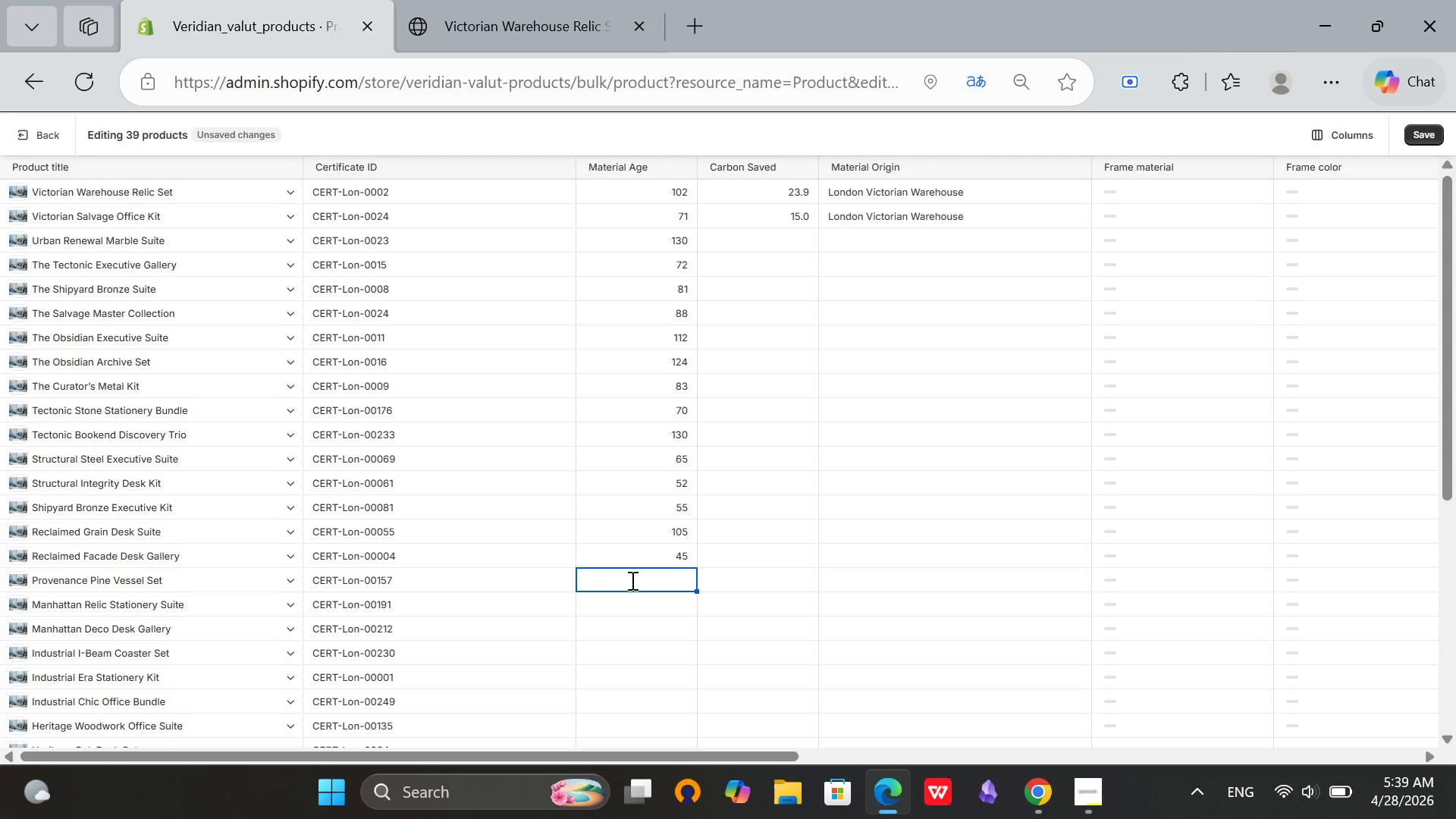 
type(102)
 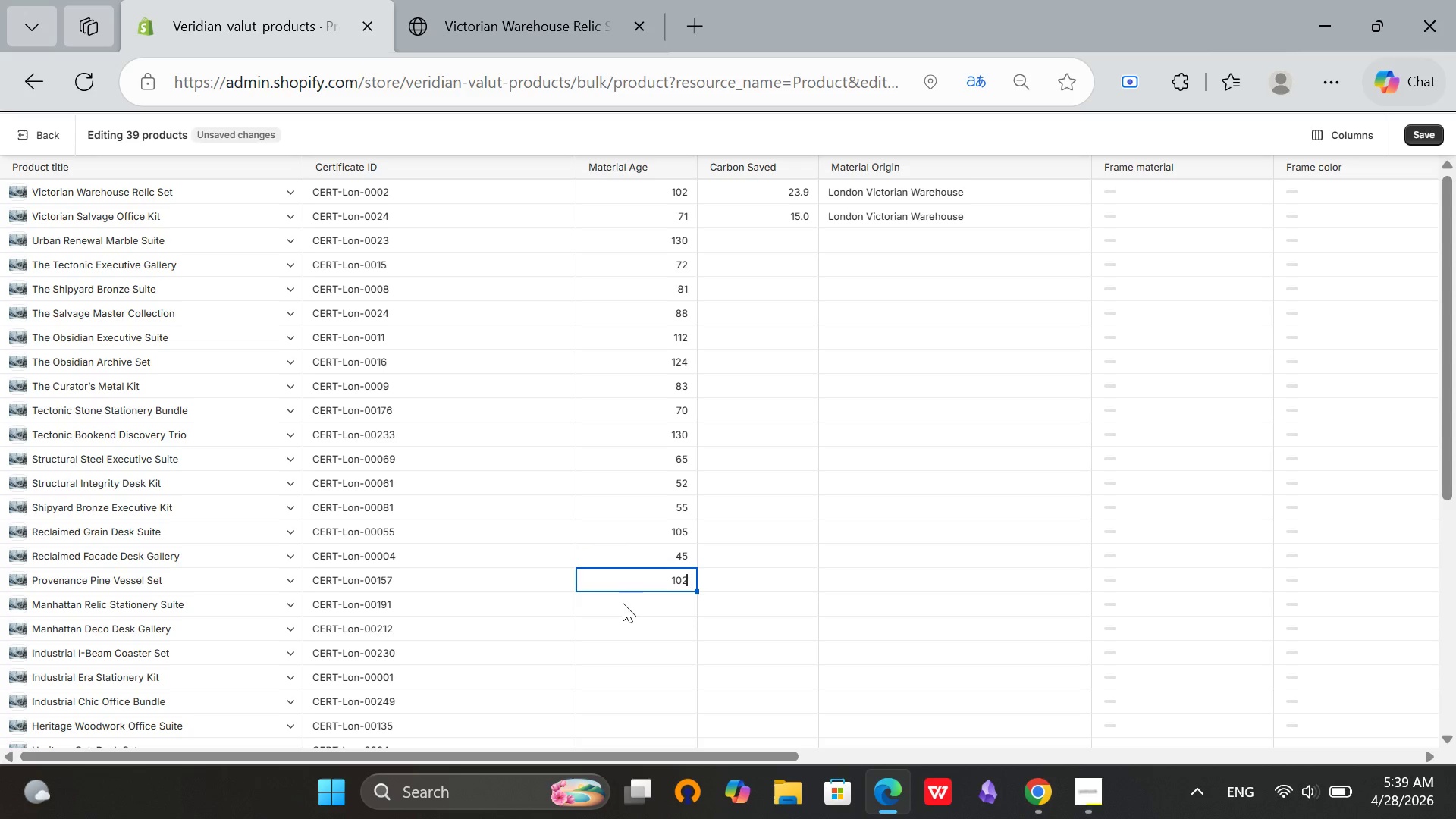 
double_click([623, 603])
 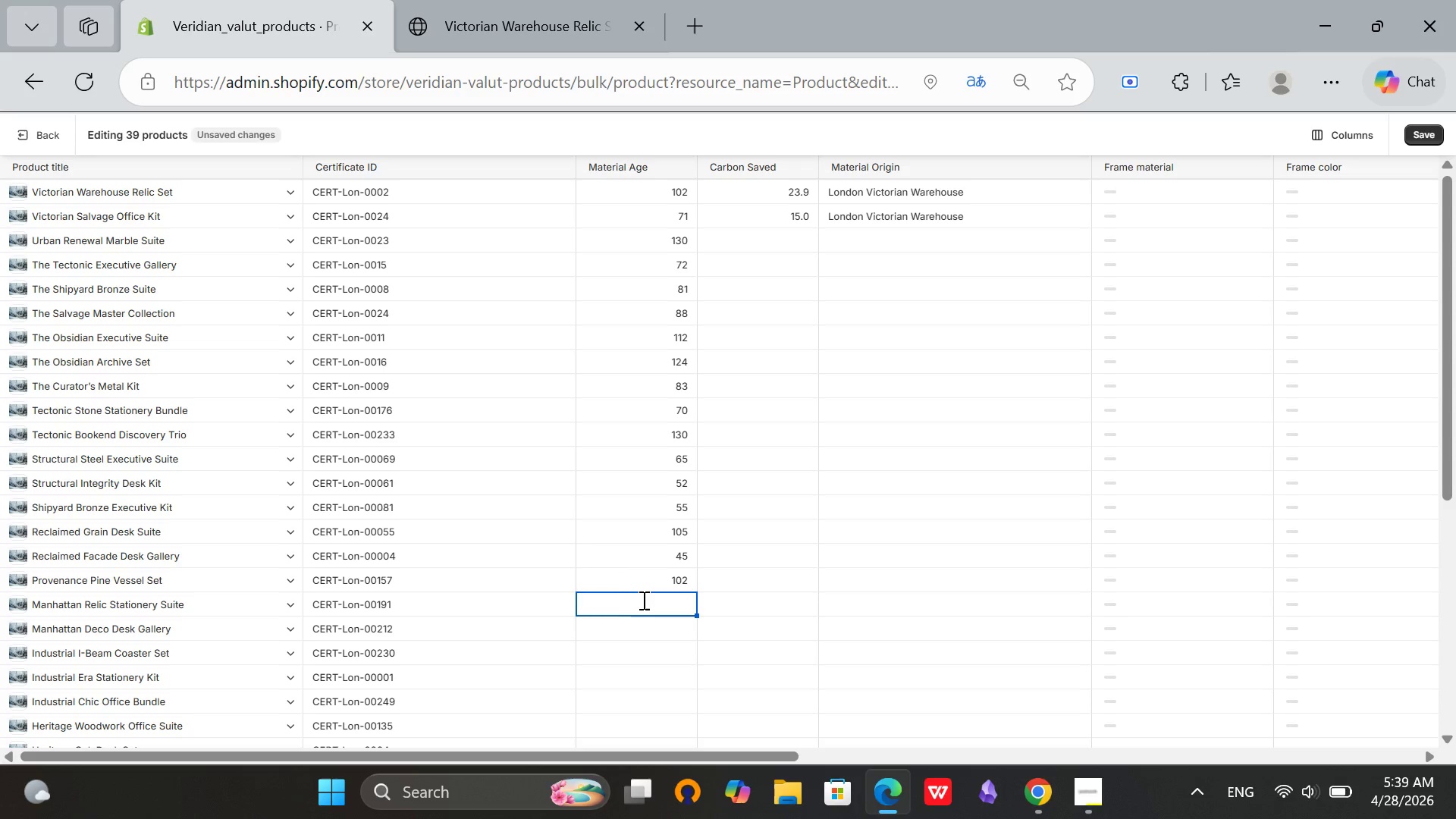 
type(130)
 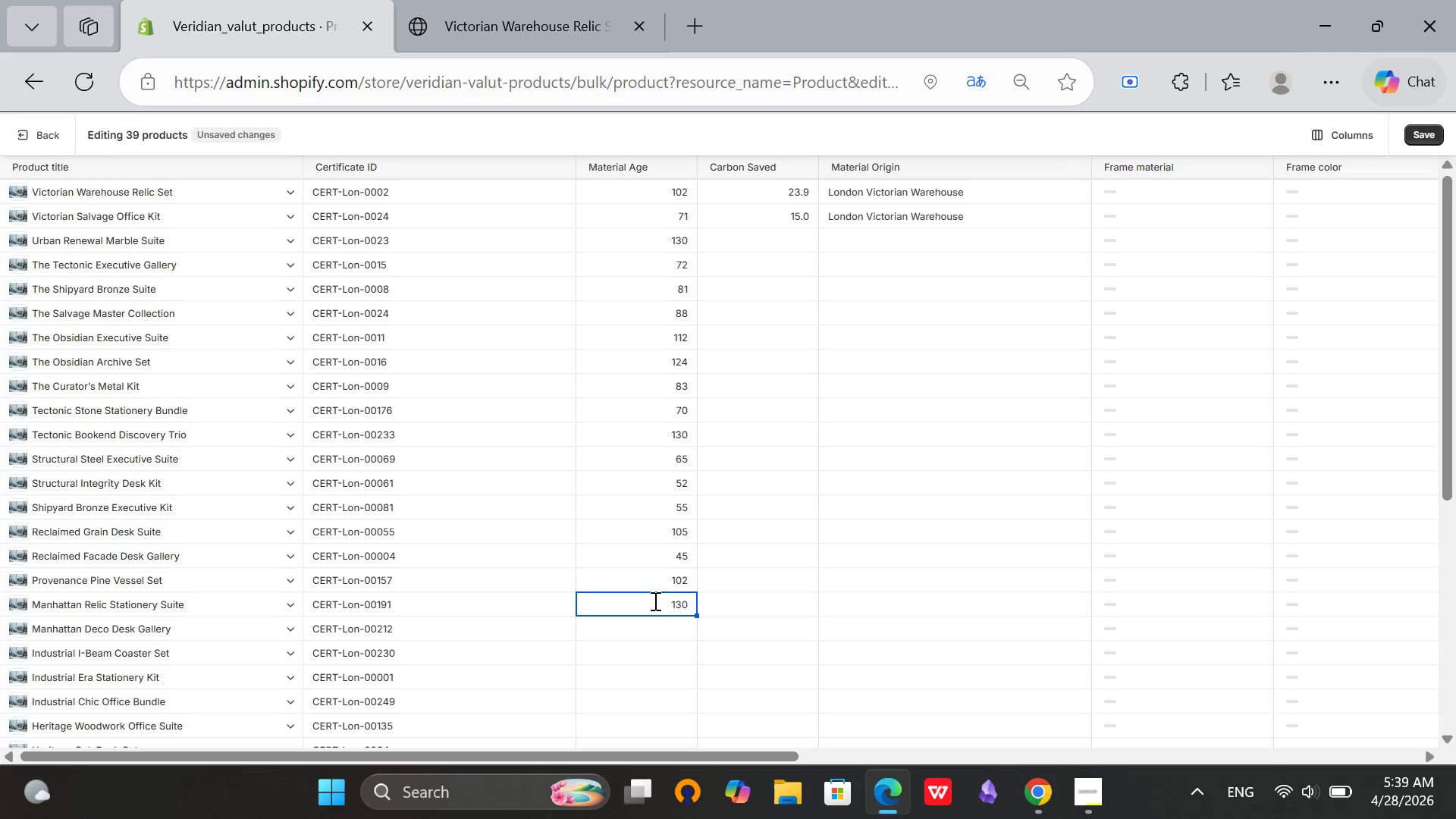 
double_click([659, 640])
 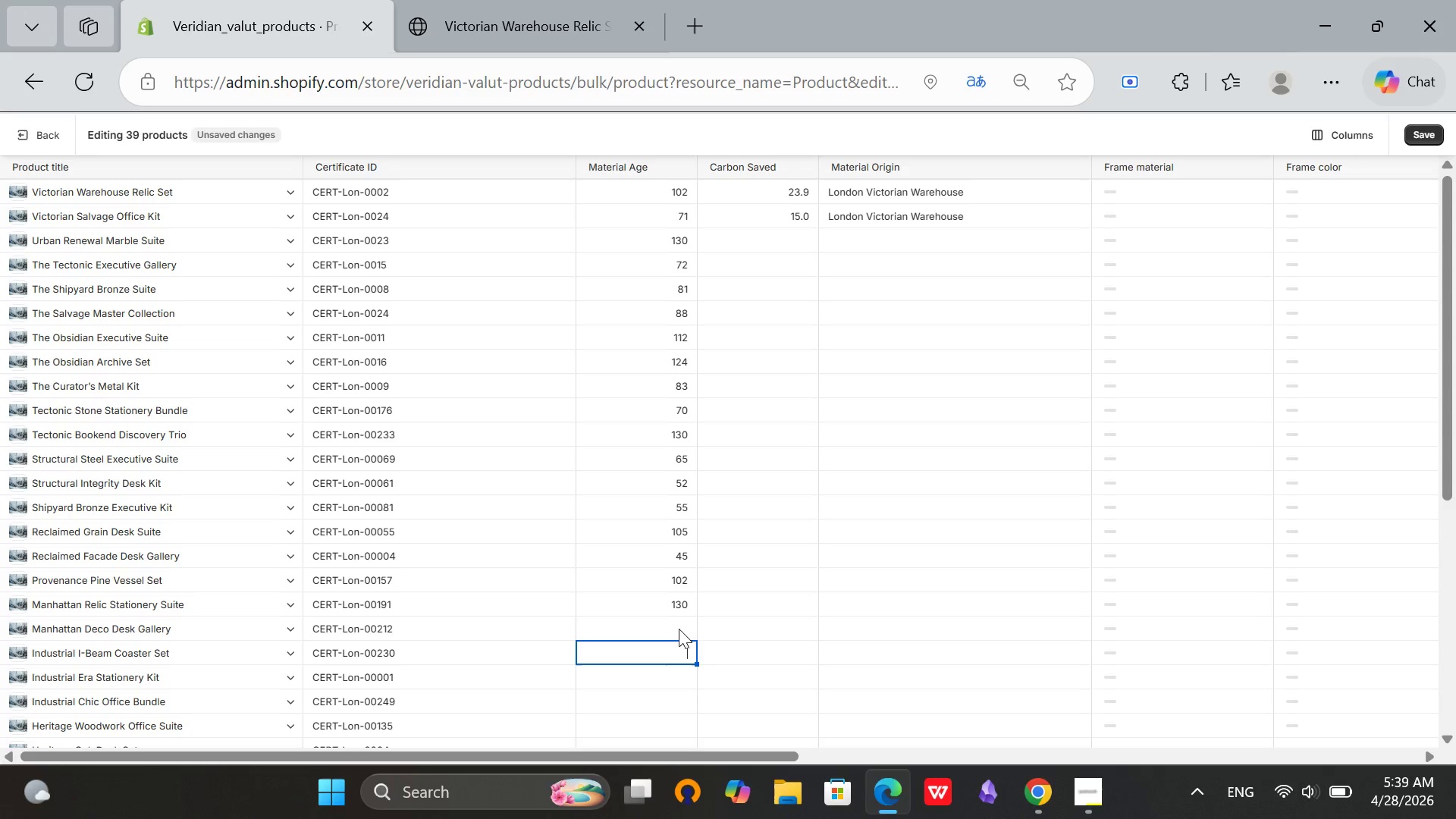 
double_click([680, 624])
 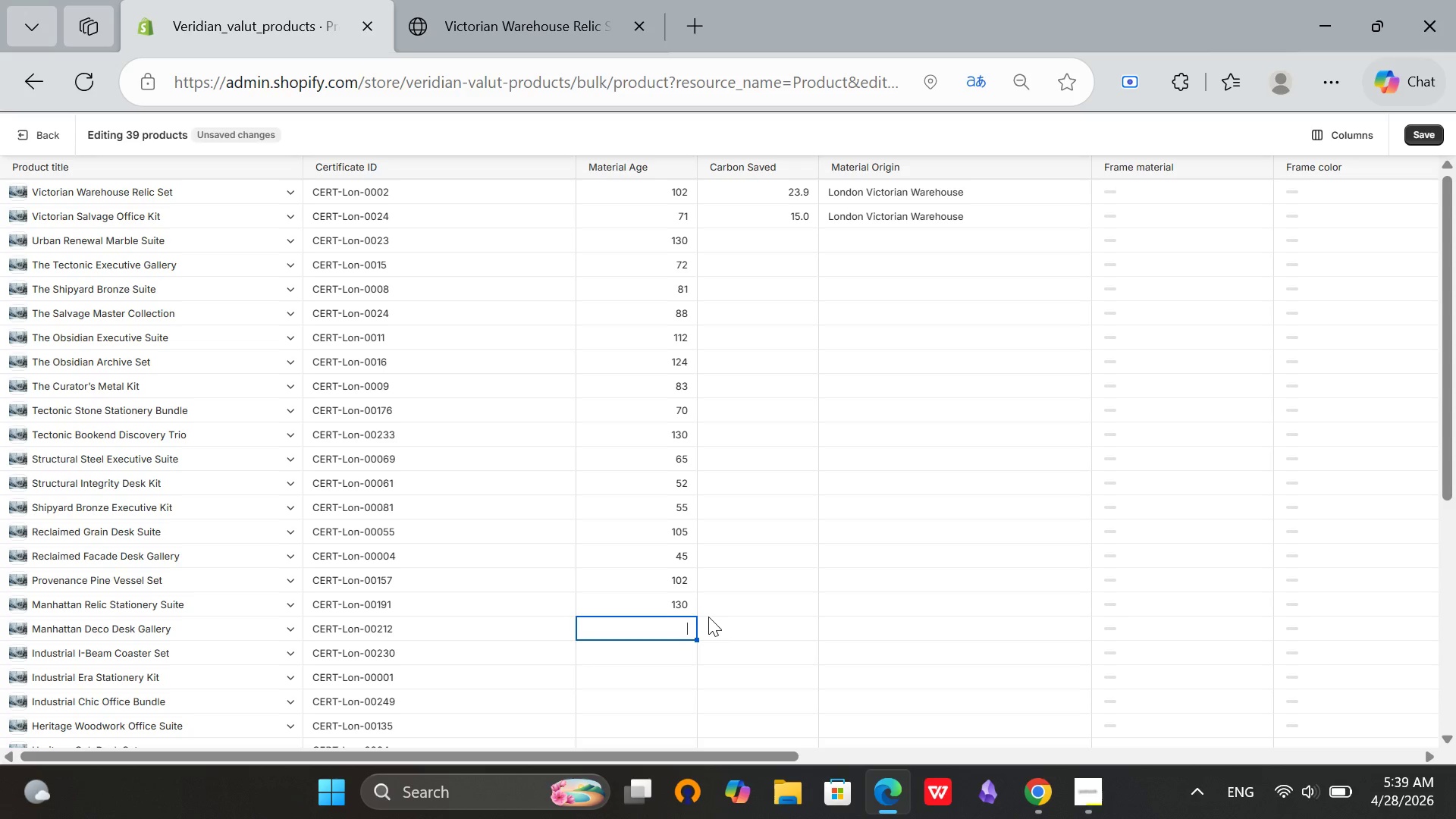 
type(95)
 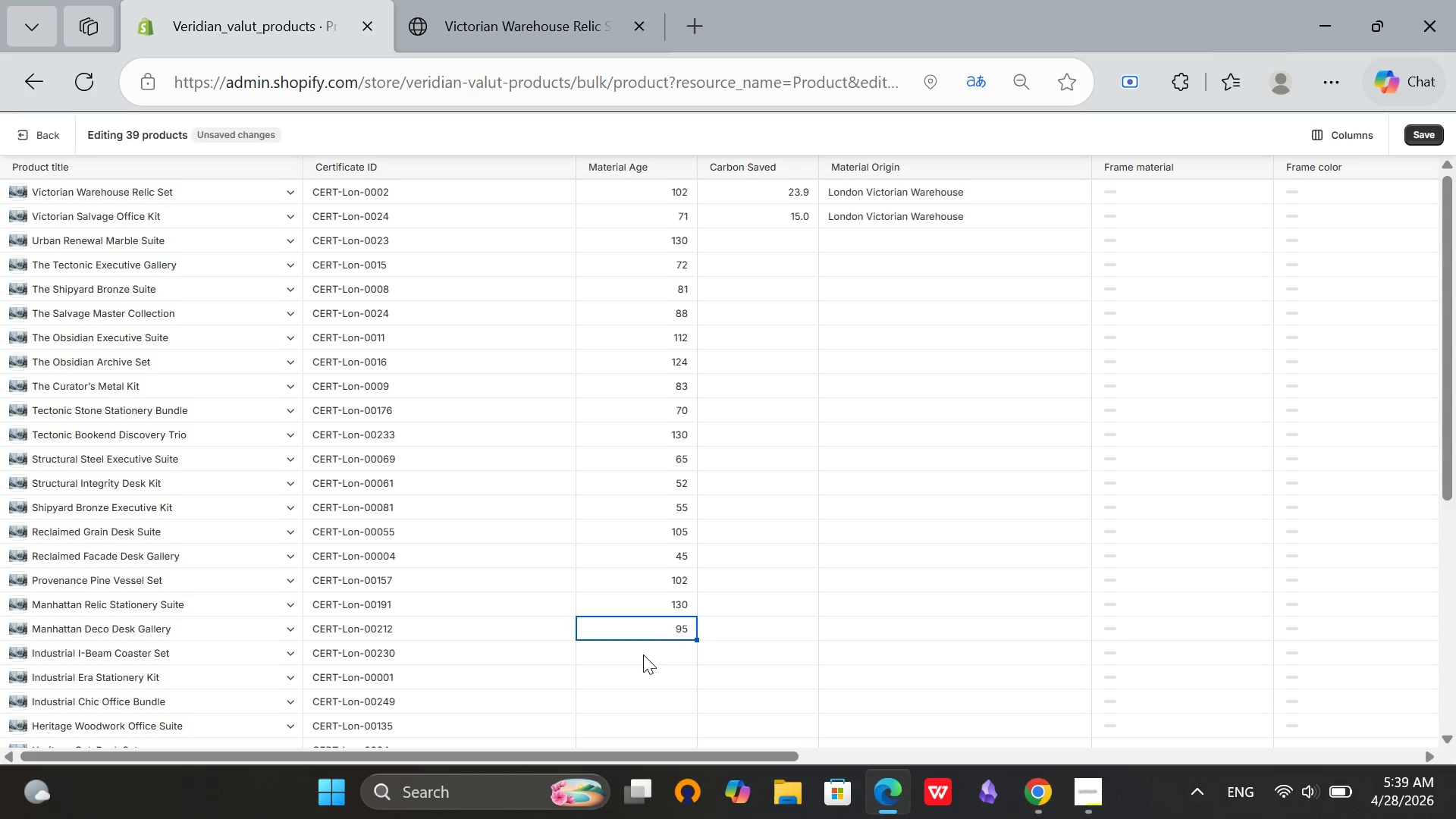 
double_click([643, 654])
 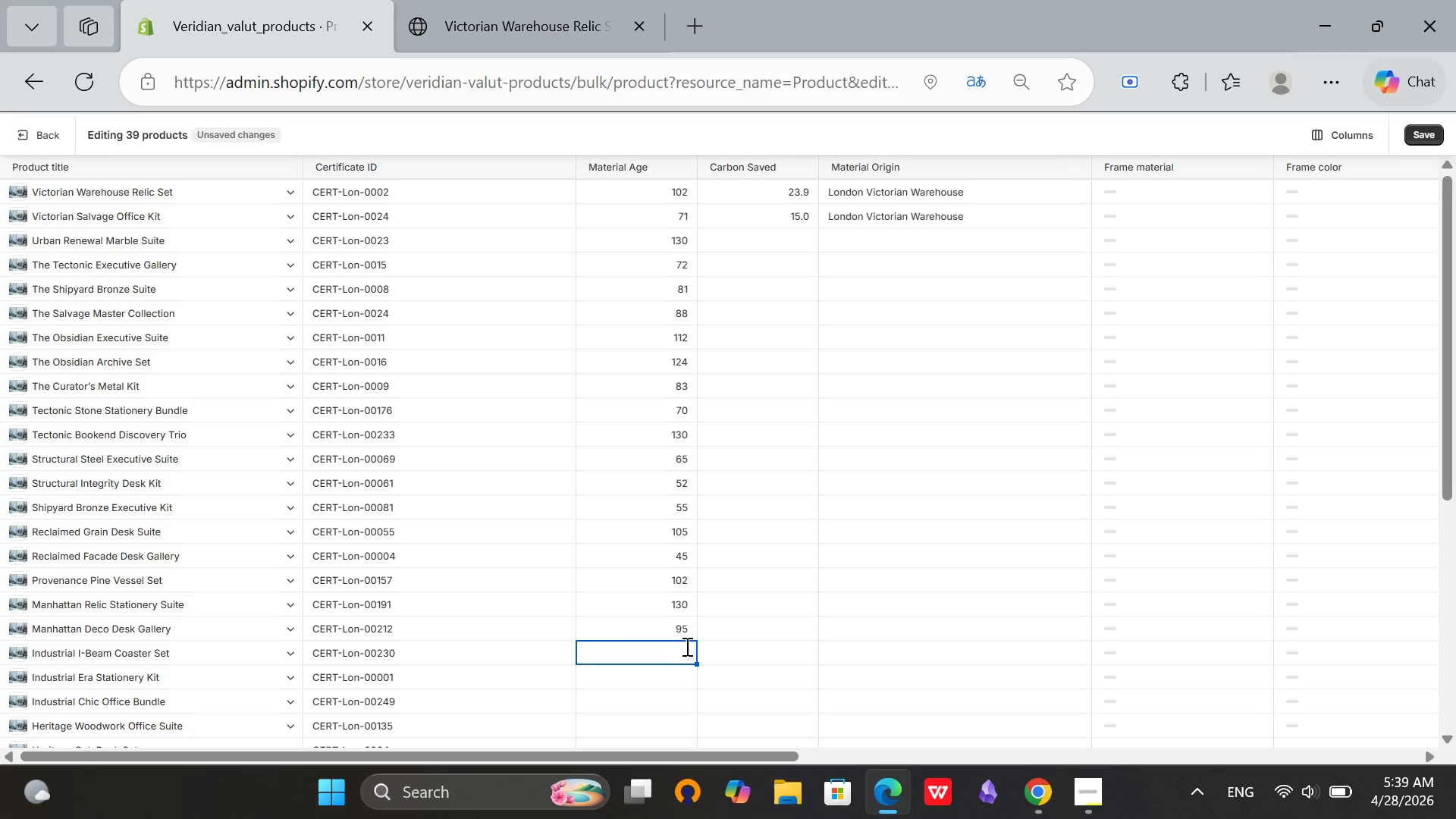 
type(92)
 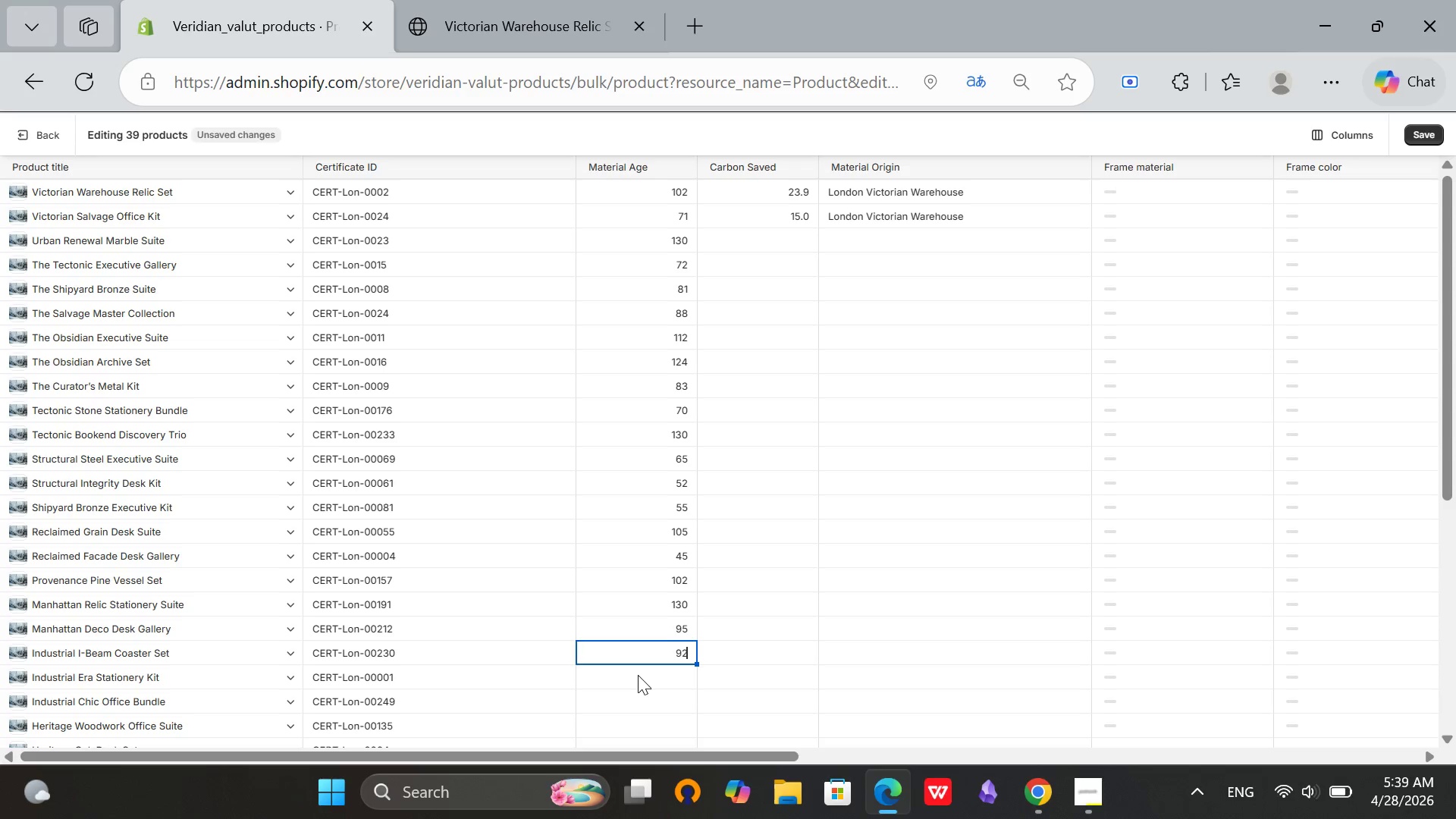 
double_click([638, 675])
 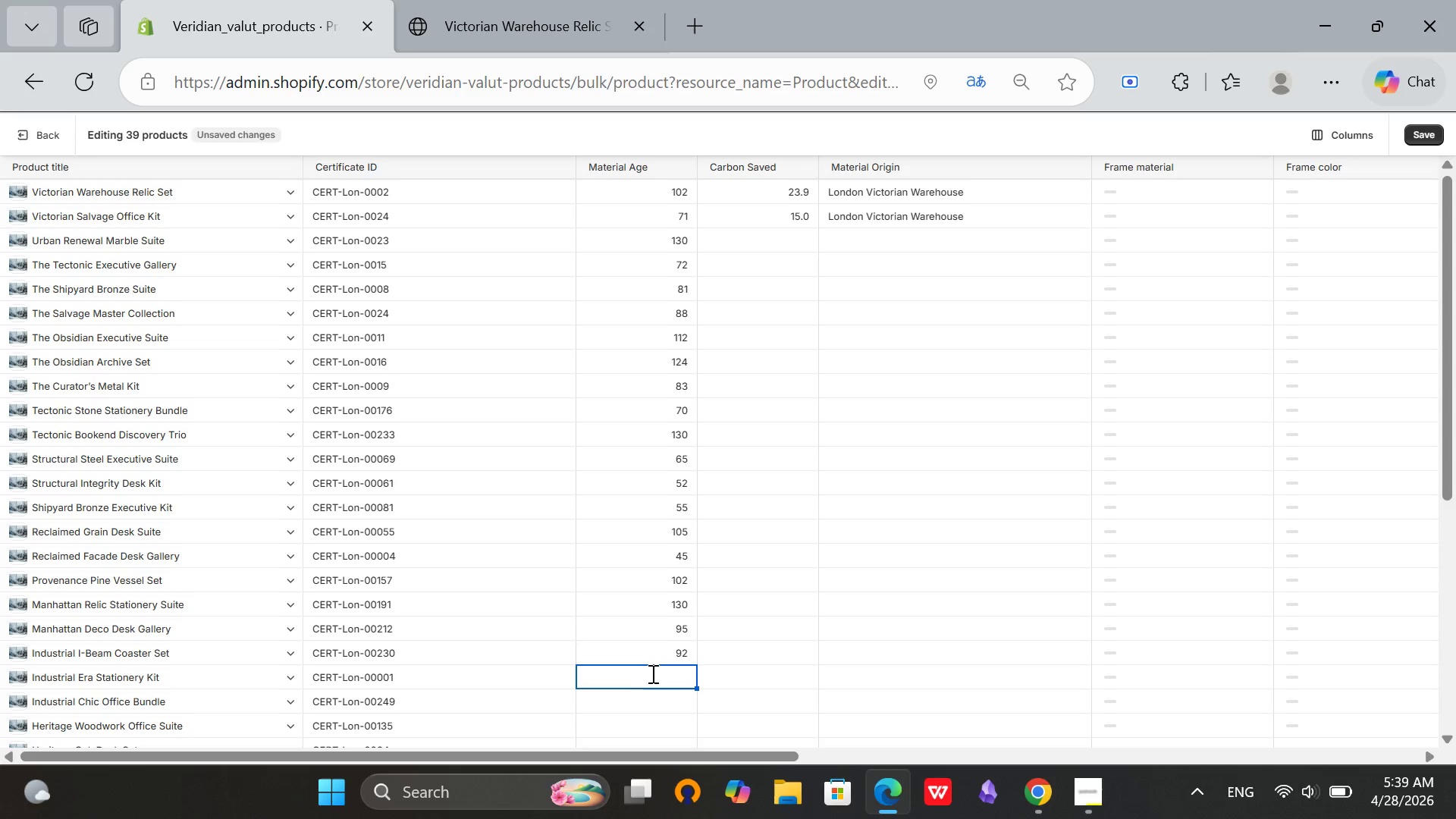 
key(1)
 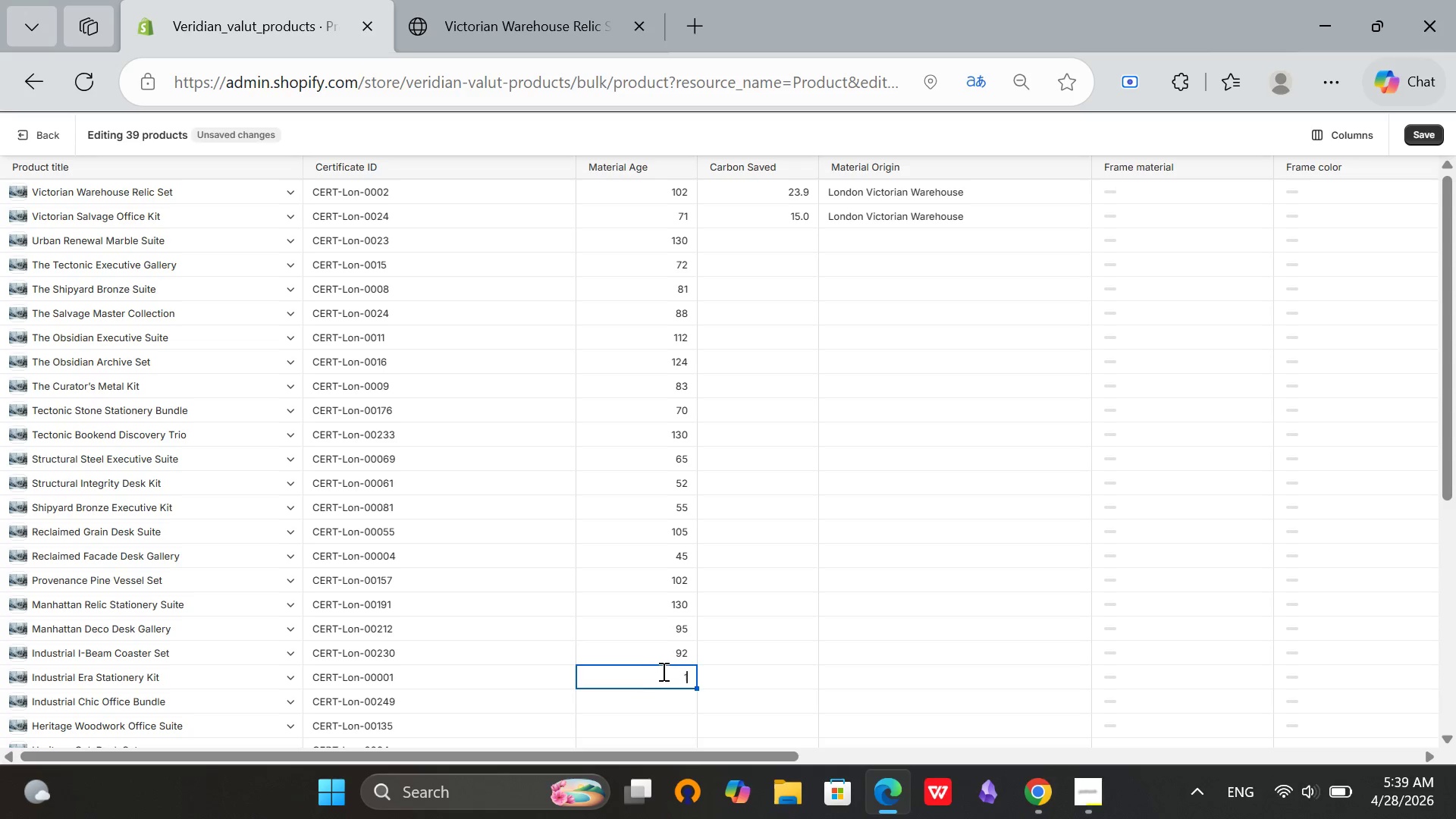 
type(06)
 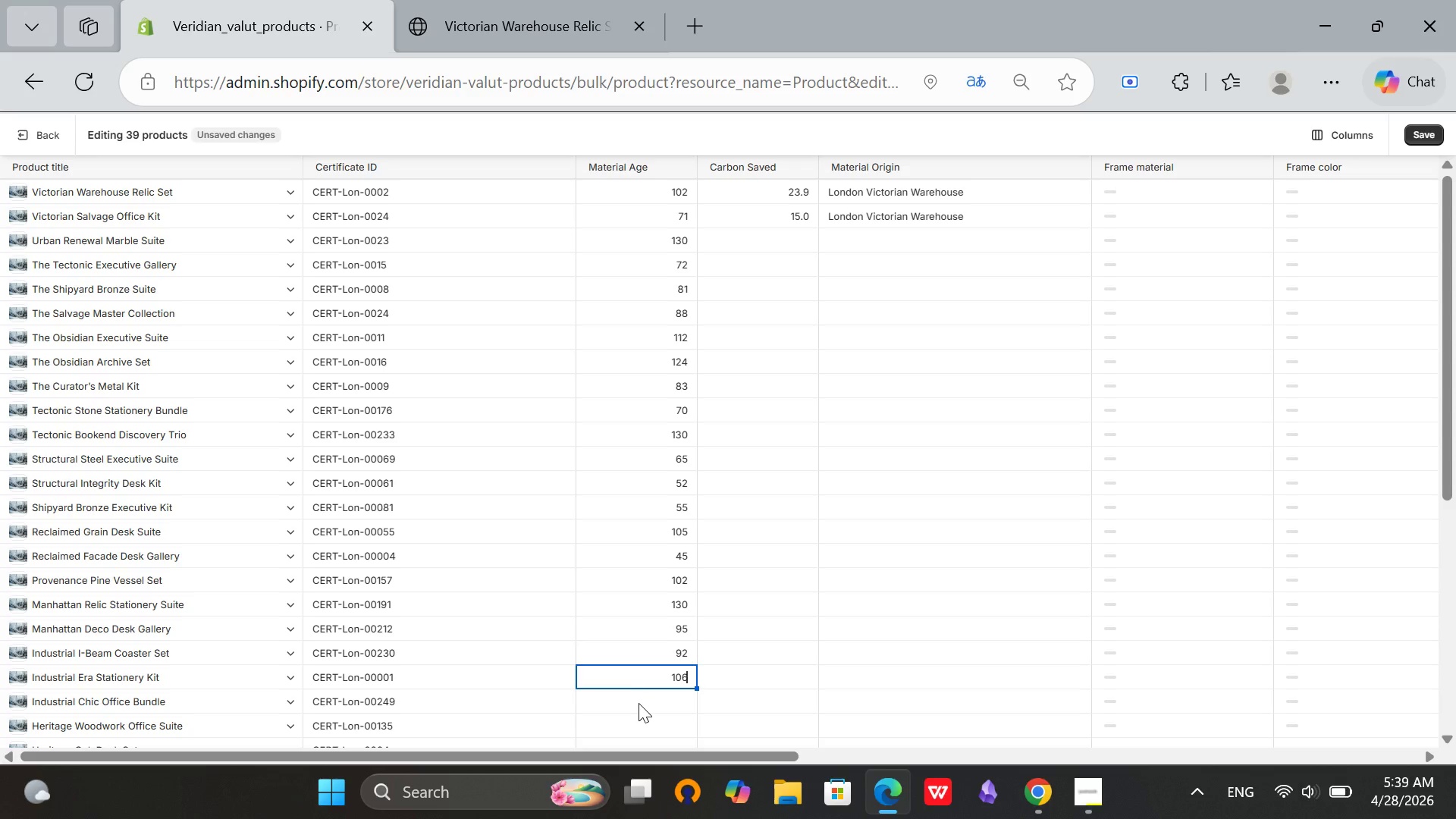 
double_click([639, 703])
 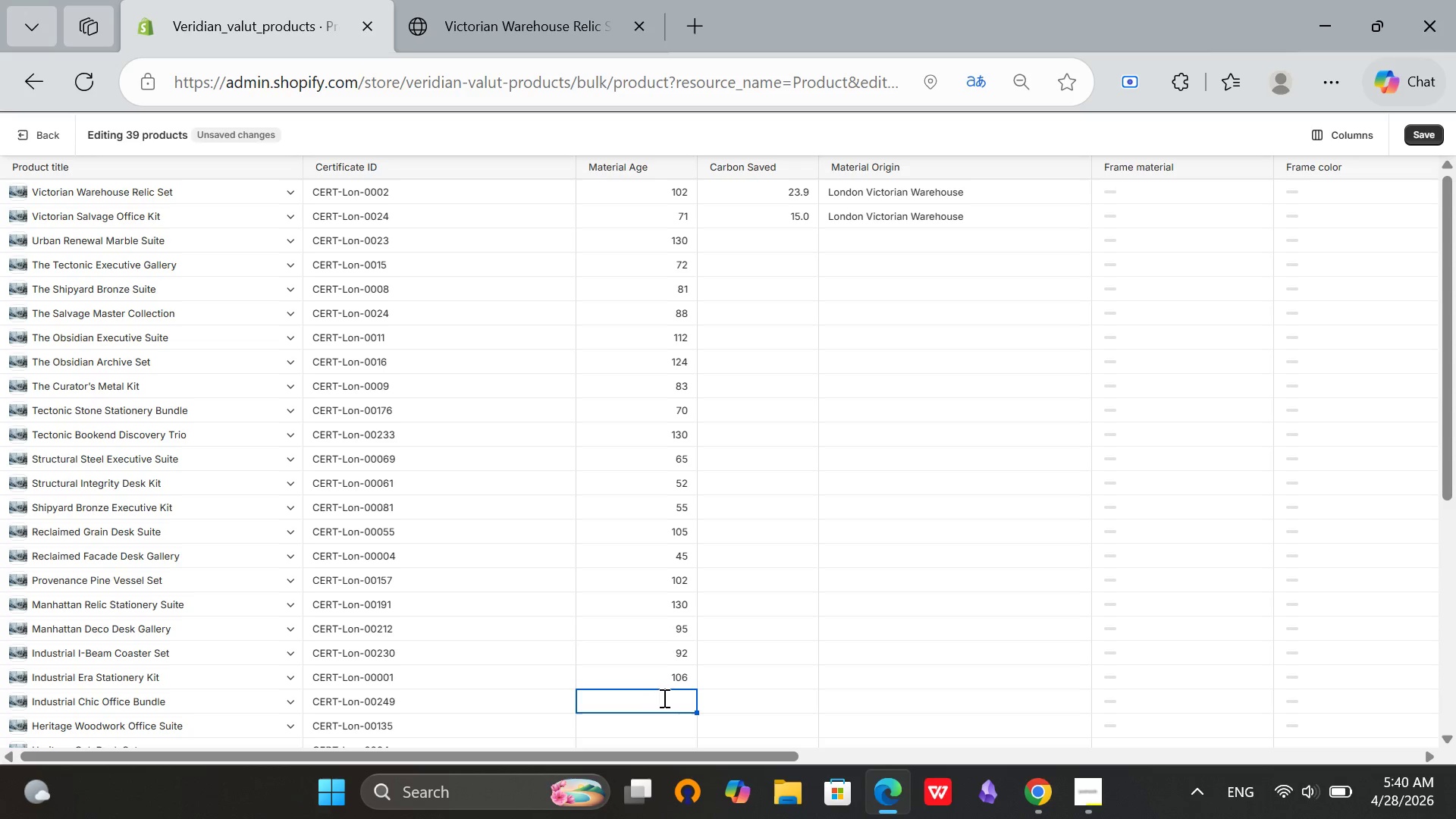 
type(126)
 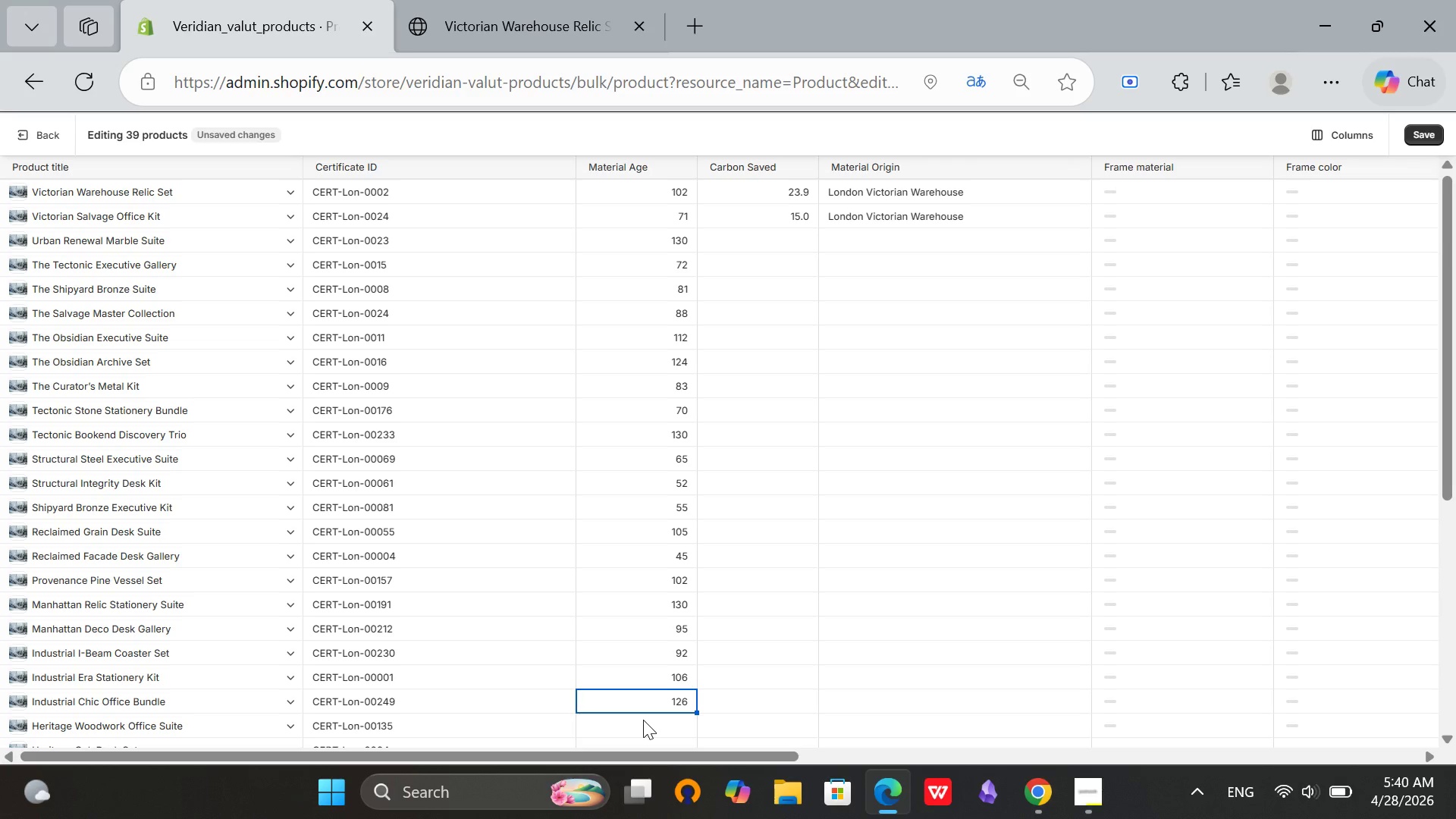 
double_click([643, 720])
 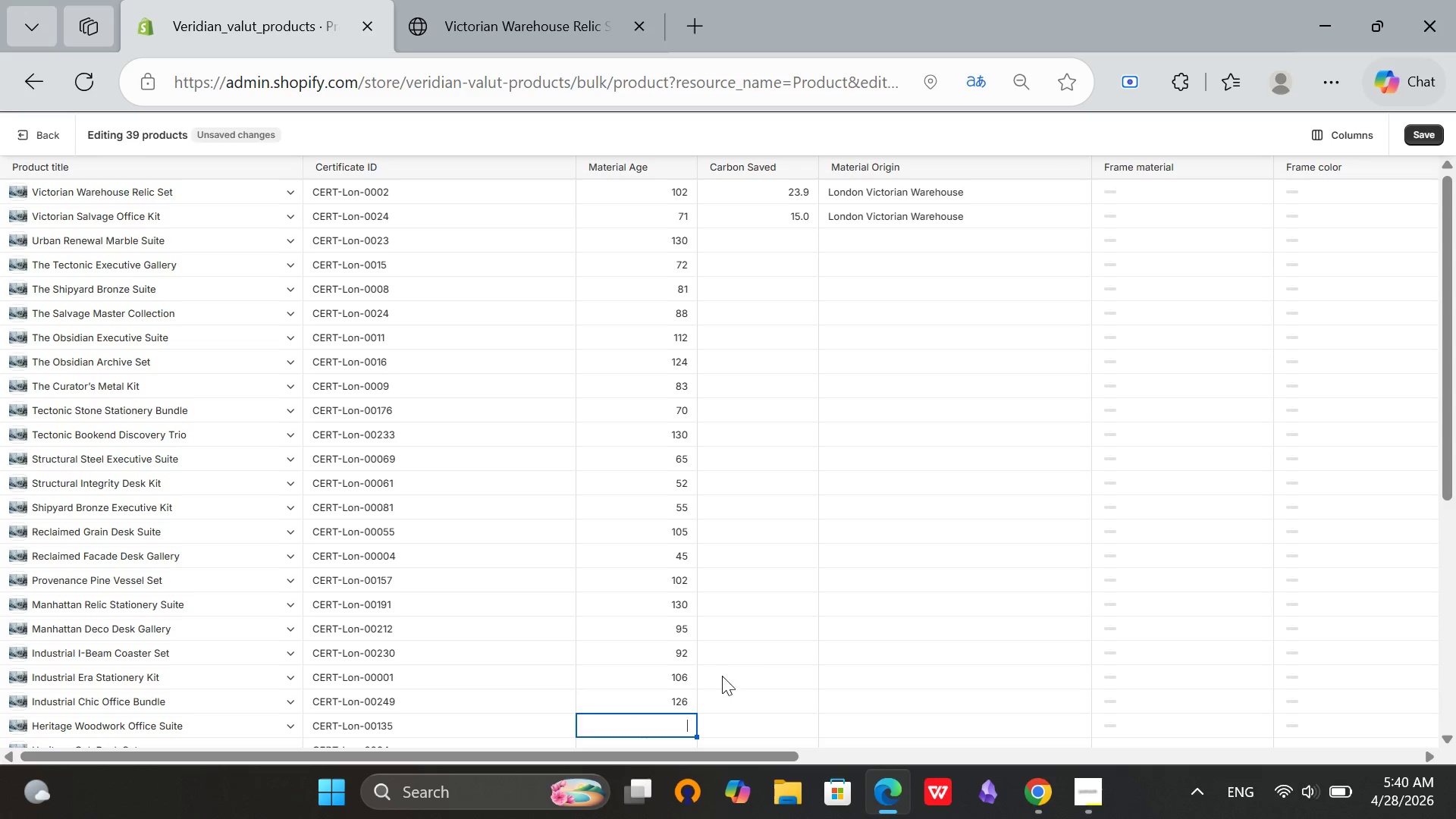 
type(109)
 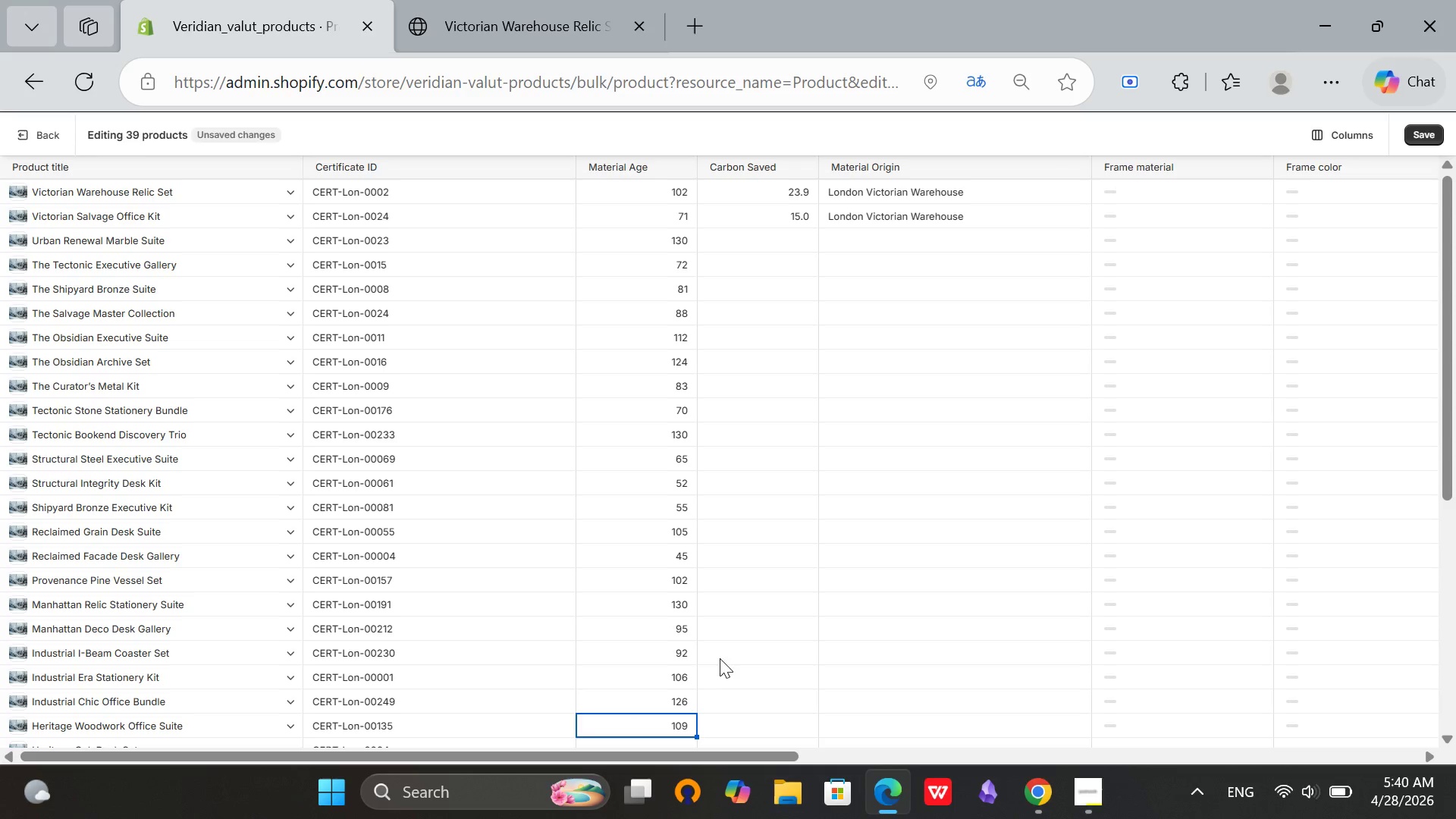 
scroll: coordinate [821, 633], scroll_direction: down, amount: 2.0
 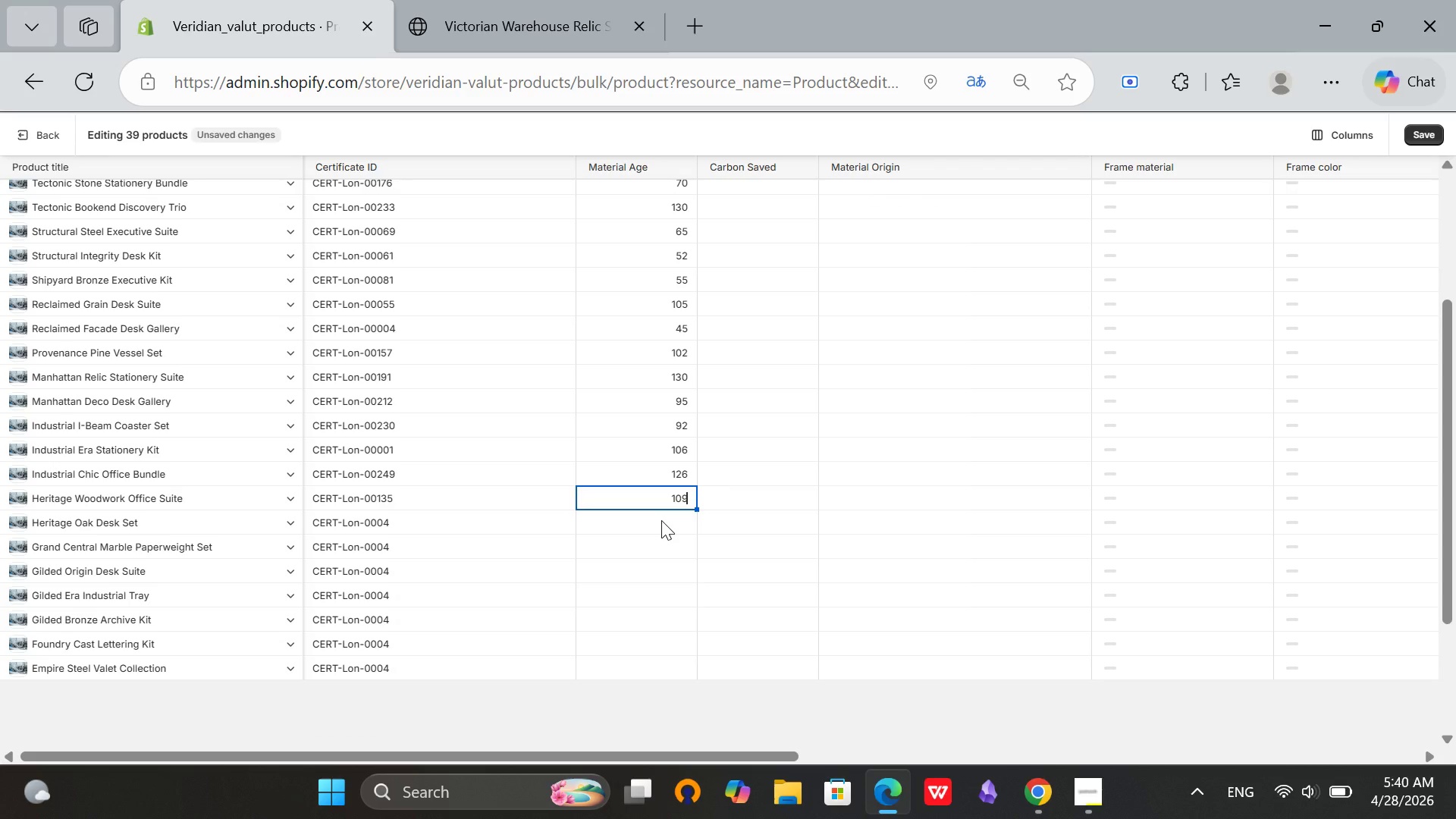 
double_click([661, 520])
 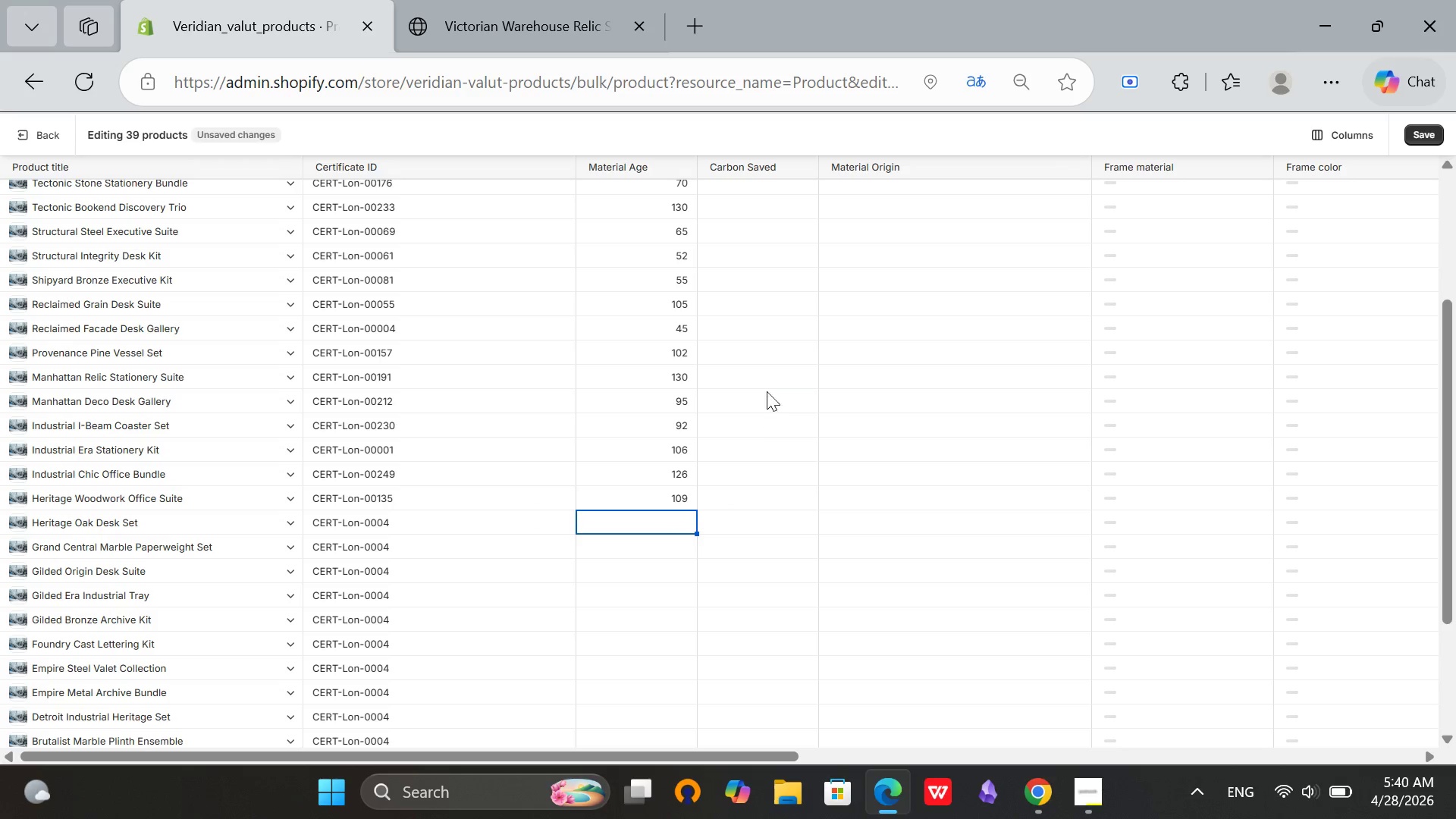 
wait(14.31)
 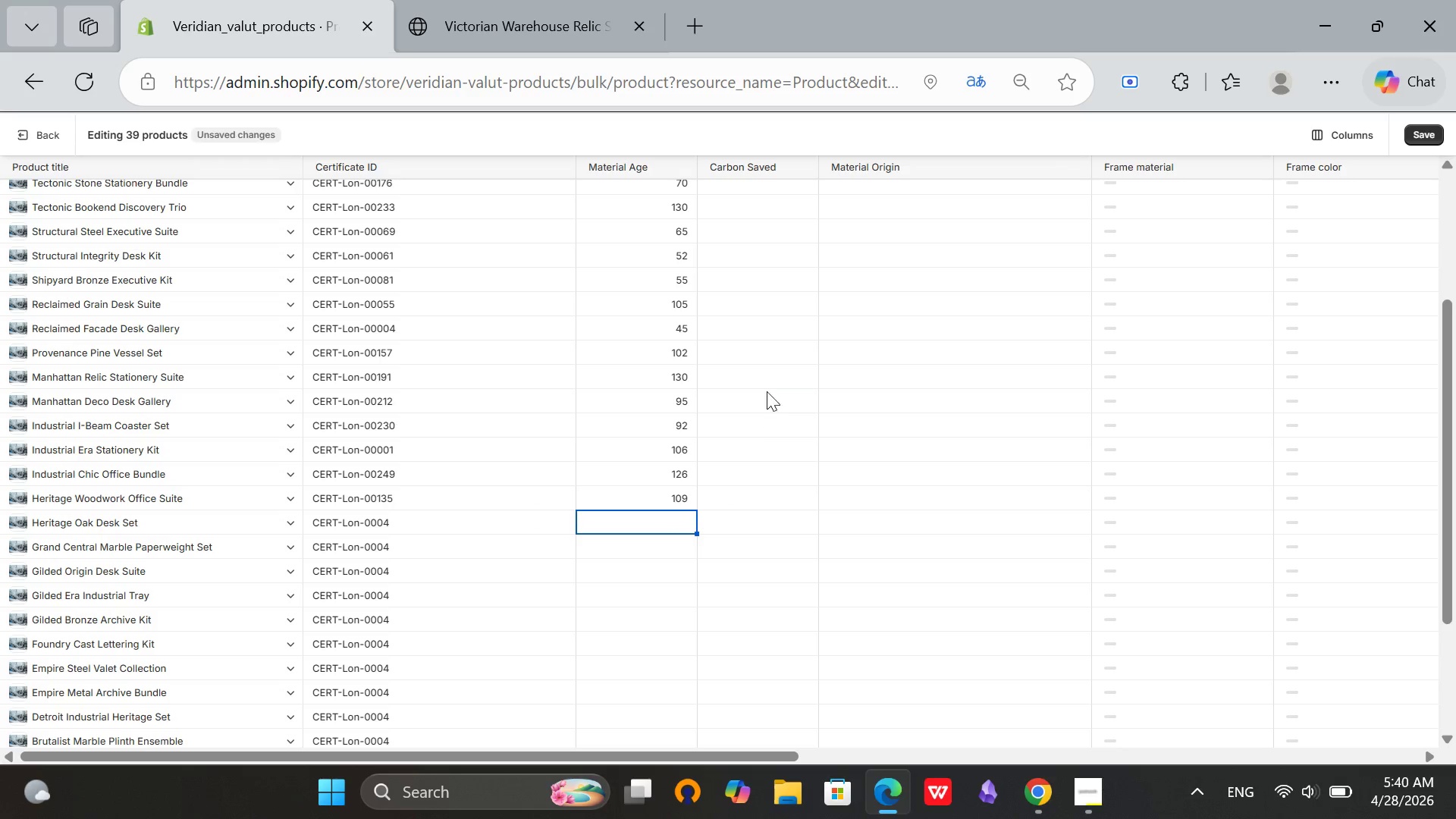 
type(95)
 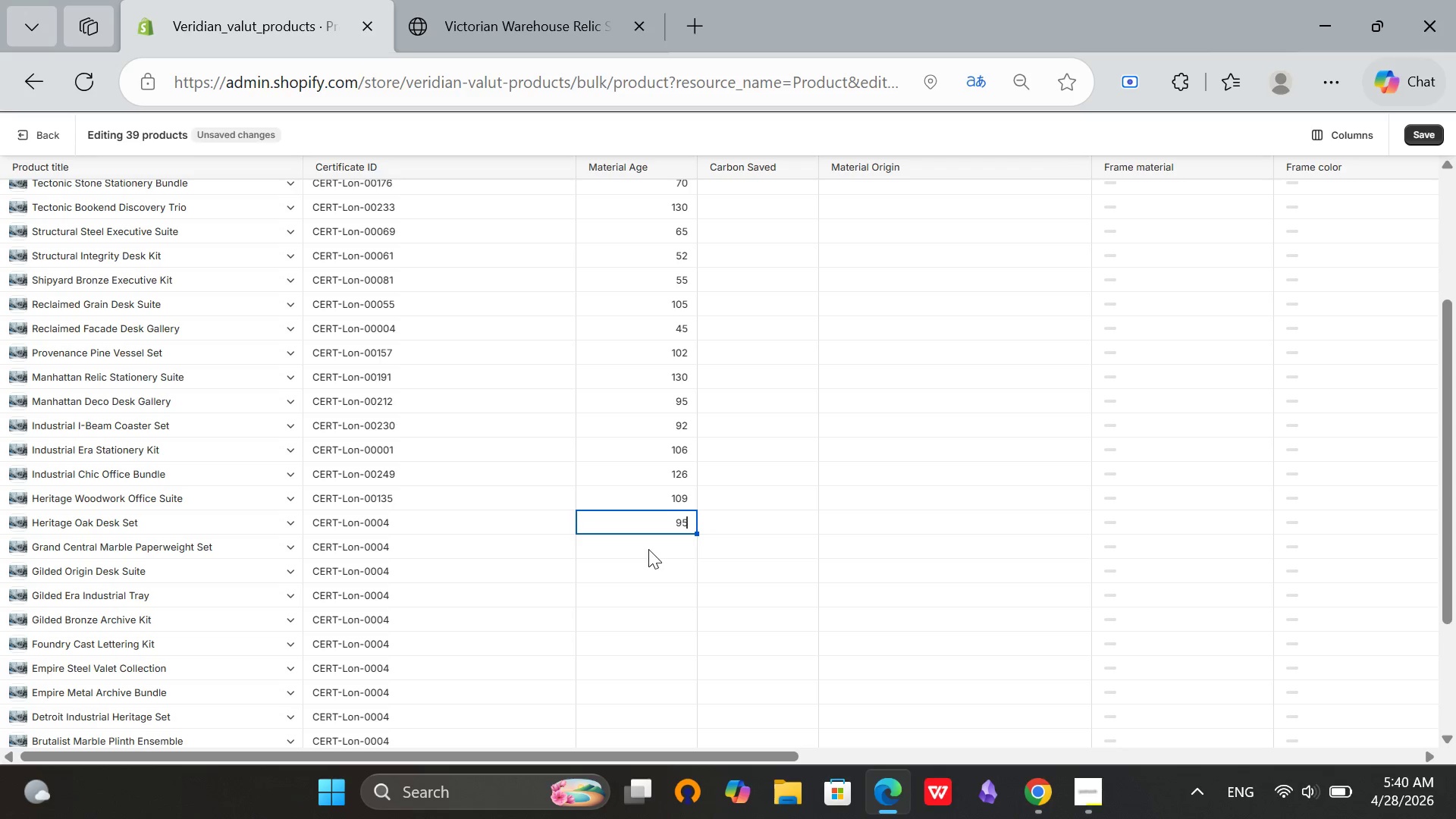 
double_click([648, 549])
 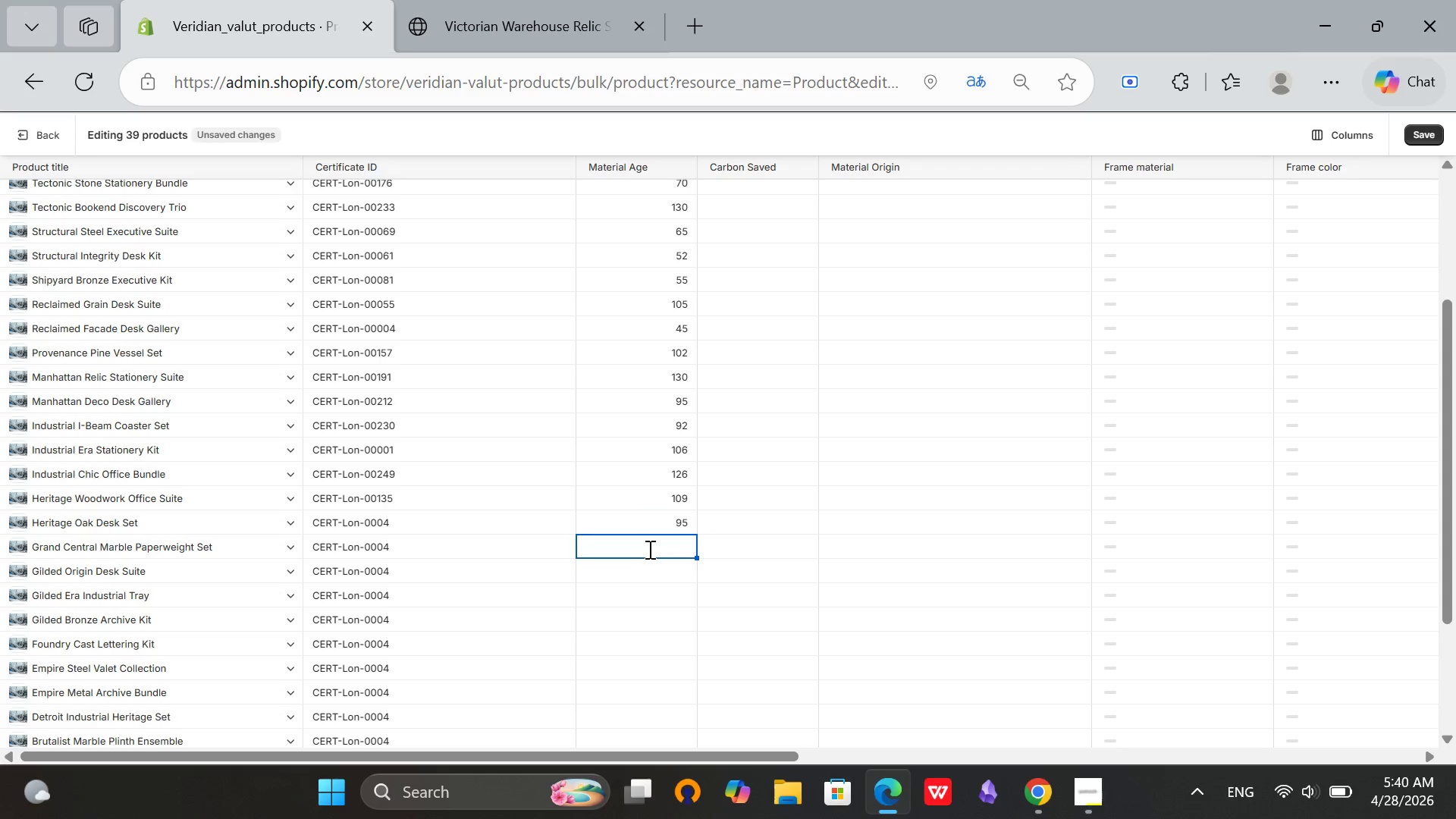 
type(10)
 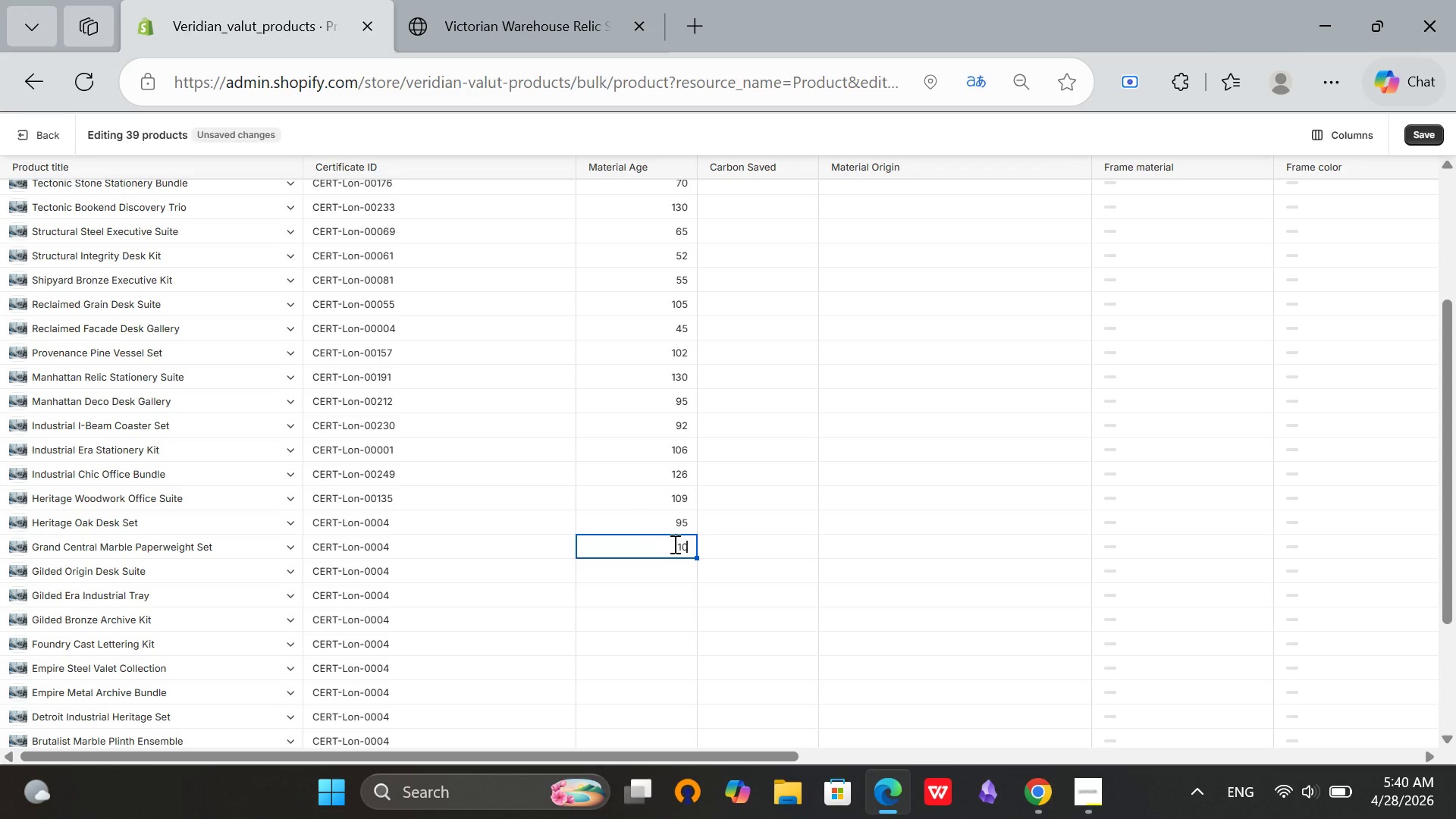 
key(2)
 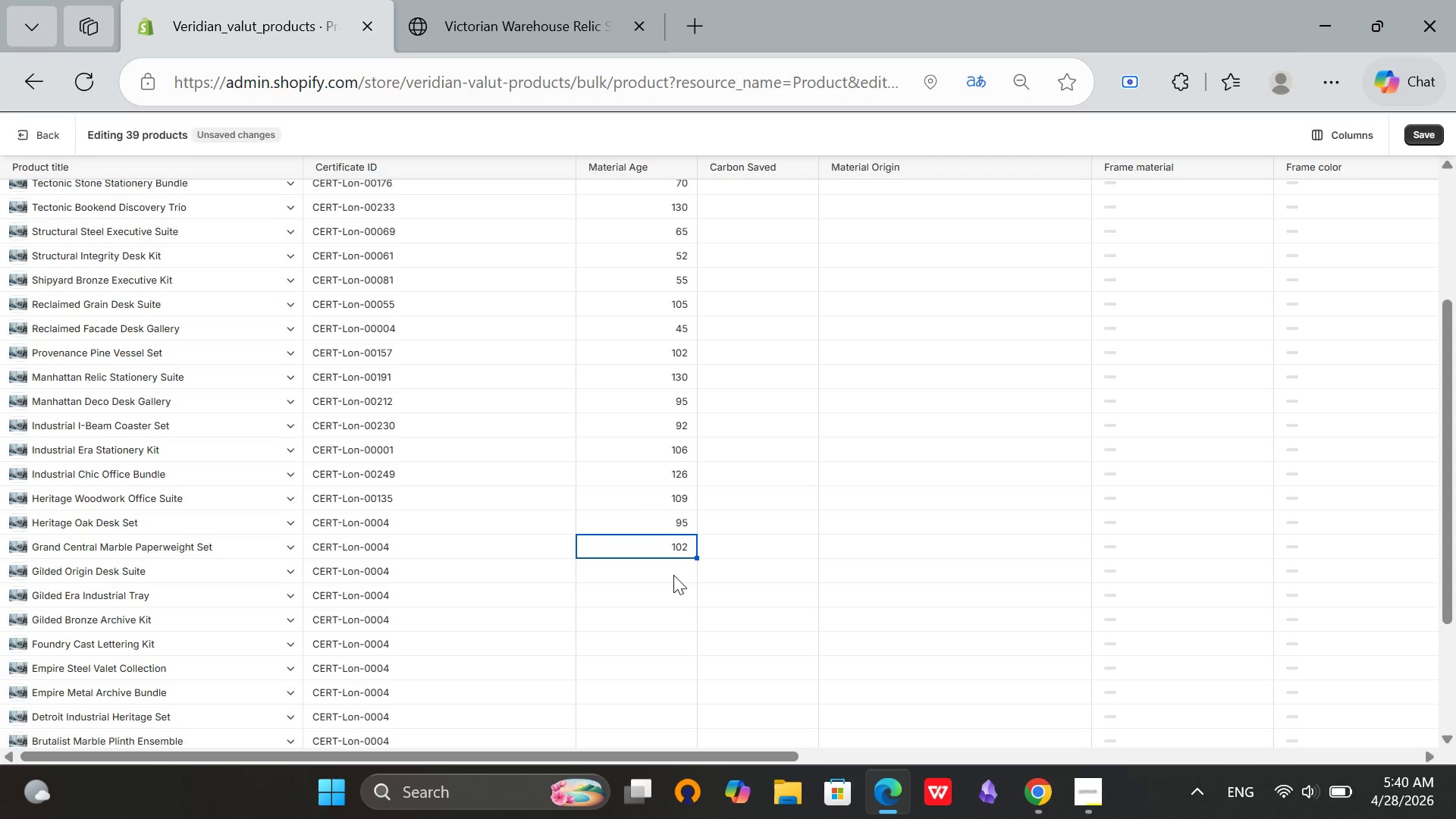 
double_click([673, 575])
 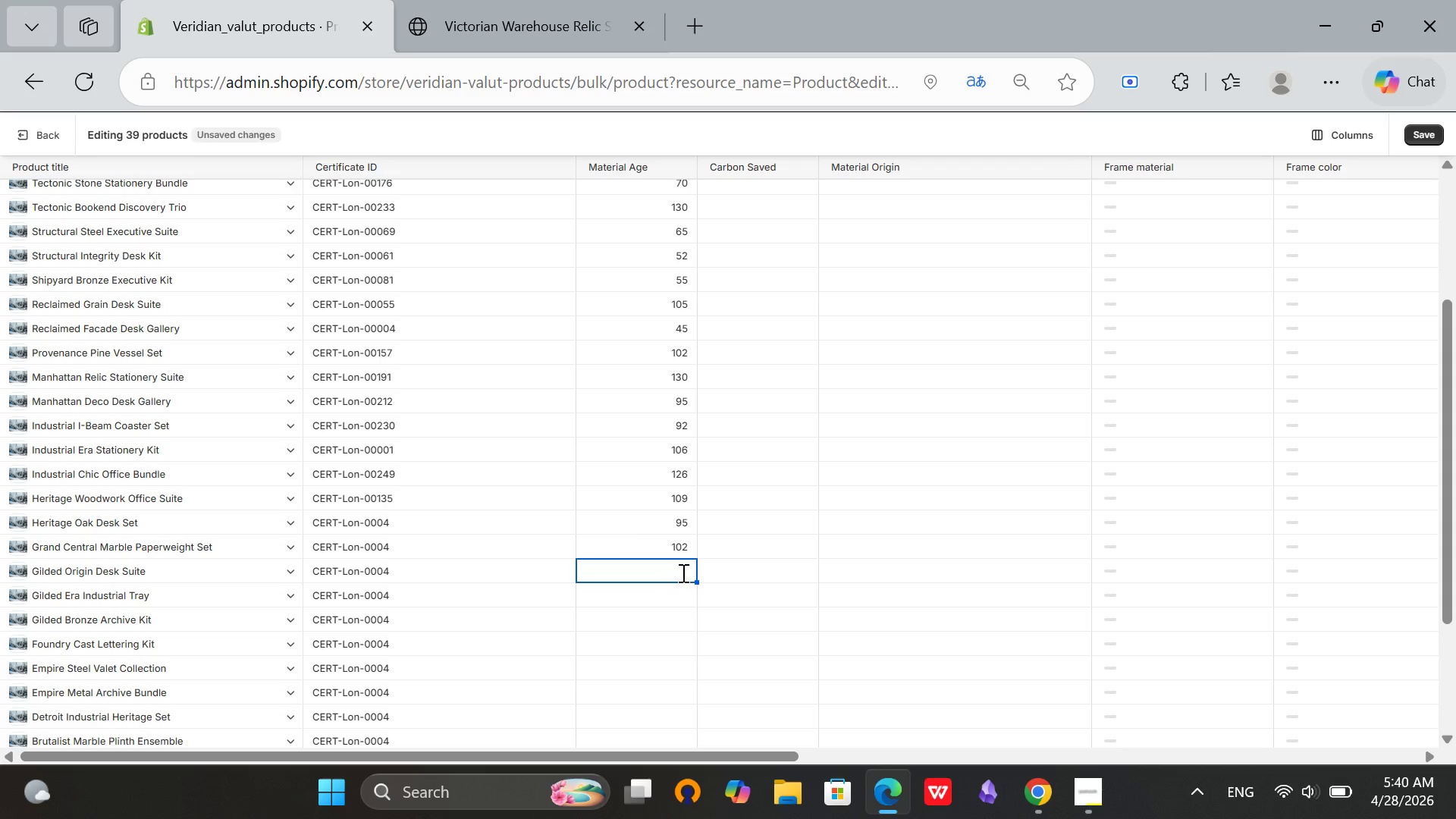 
type(69)
 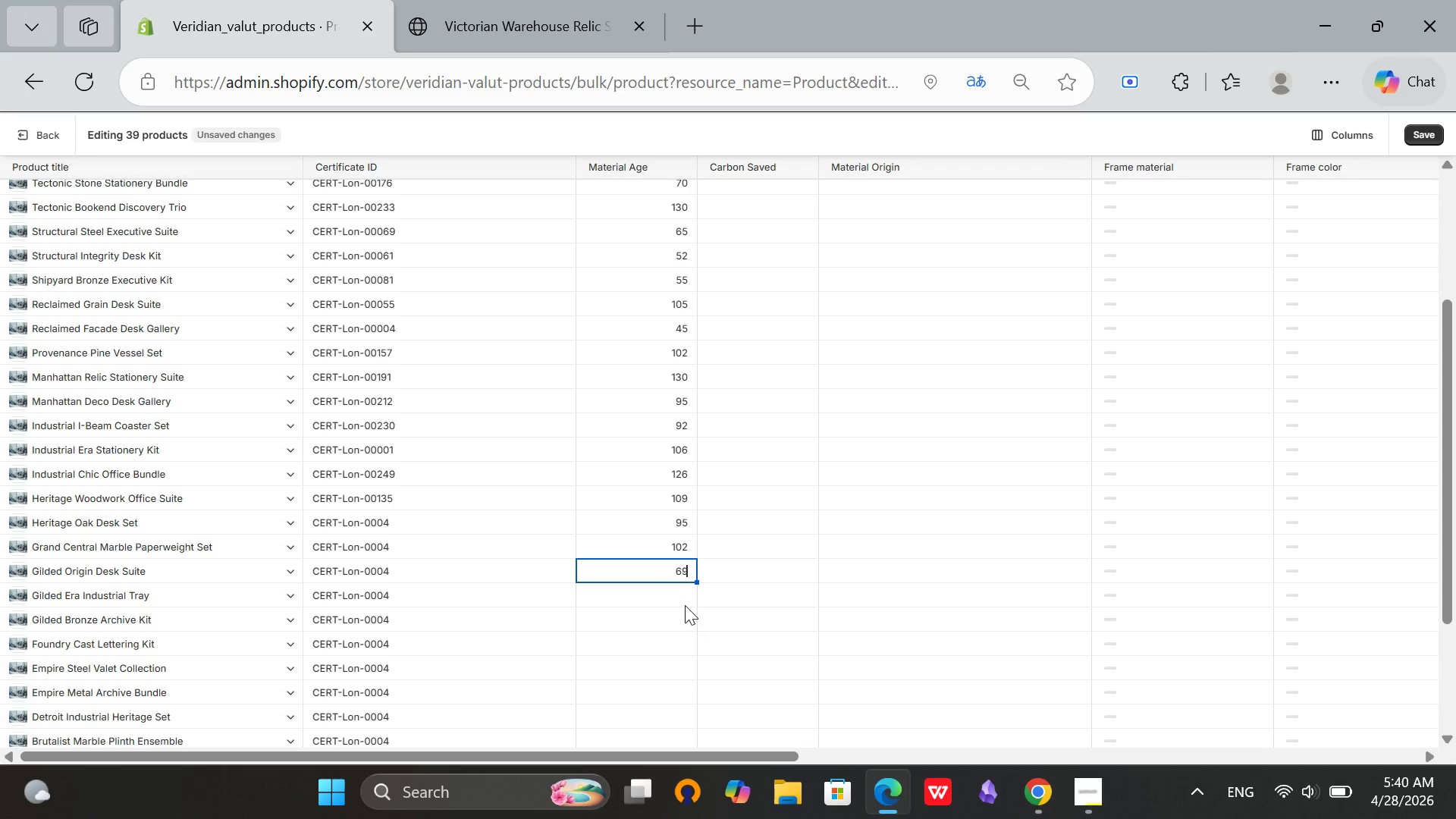 
double_click([685, 604])
 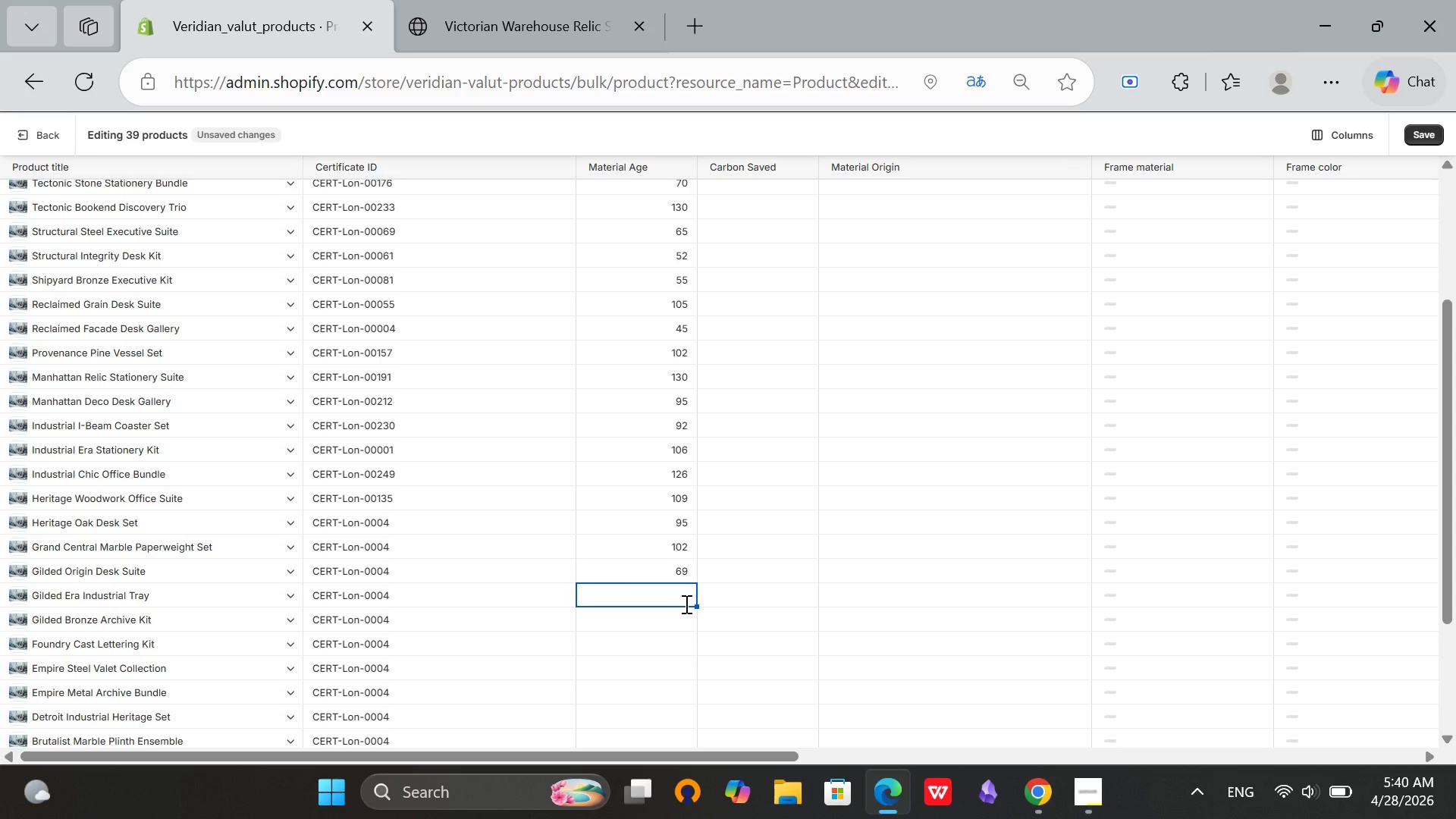 
type(79)
 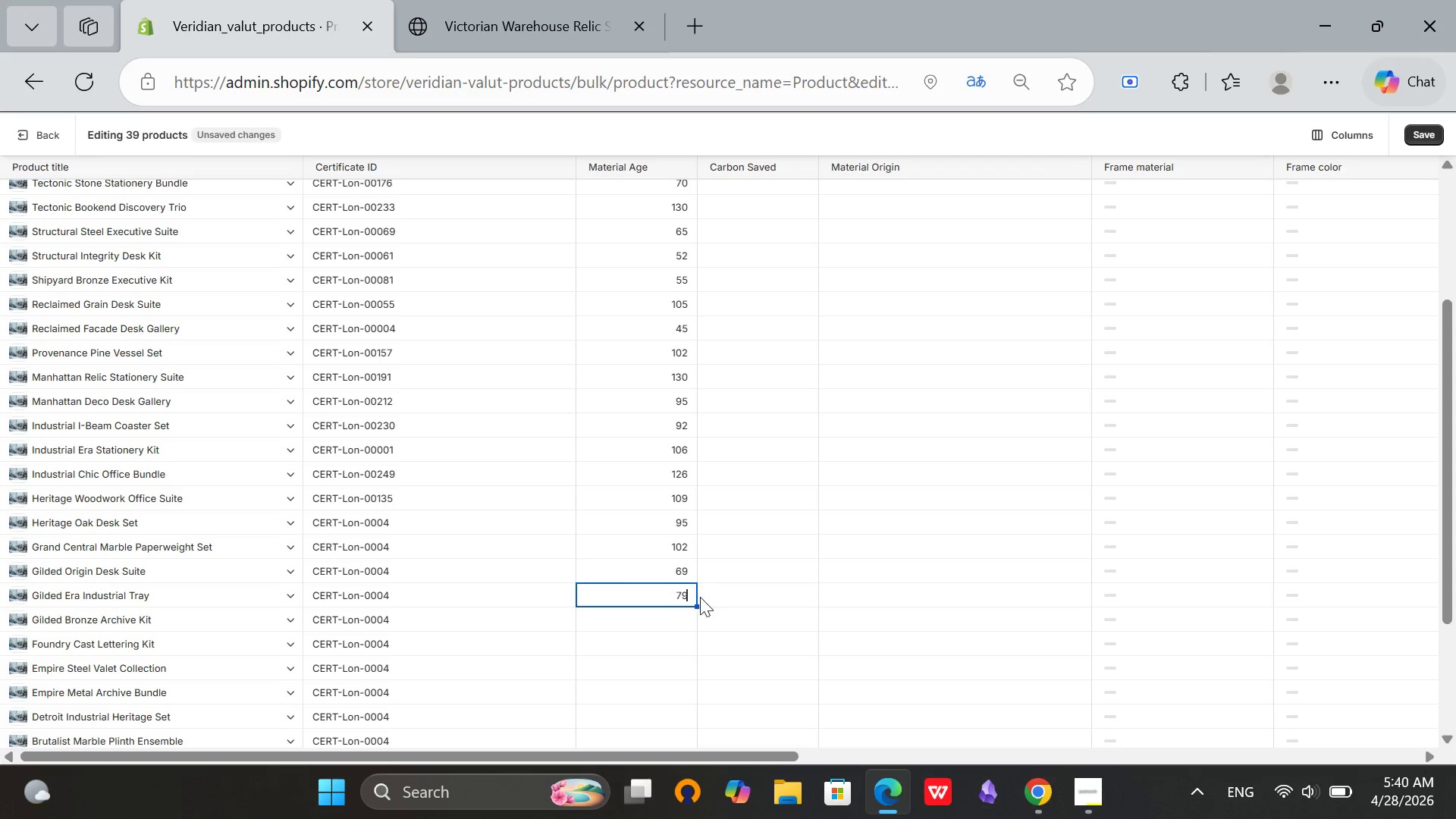 
key(Backspace)
 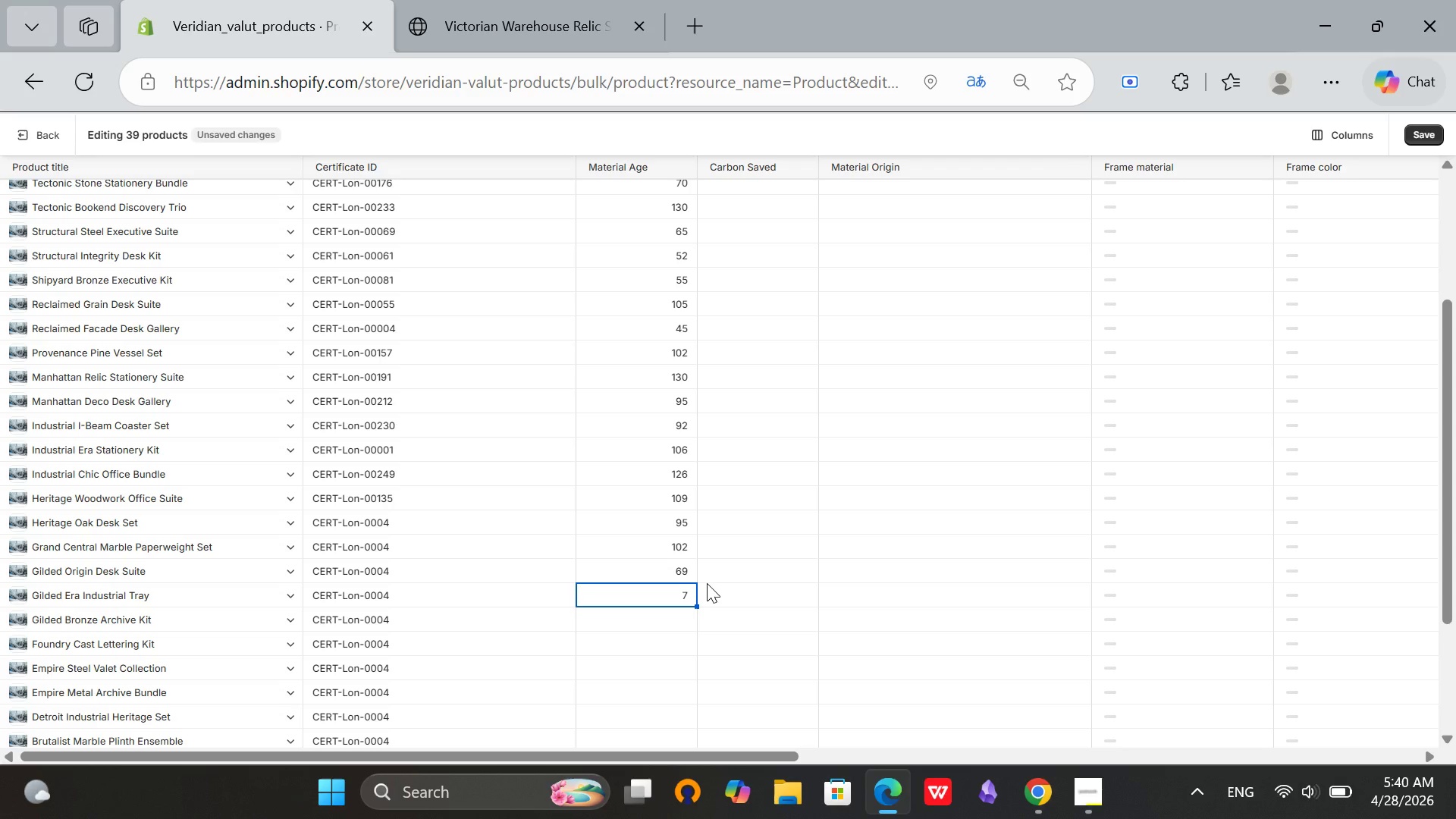 
key(0)
 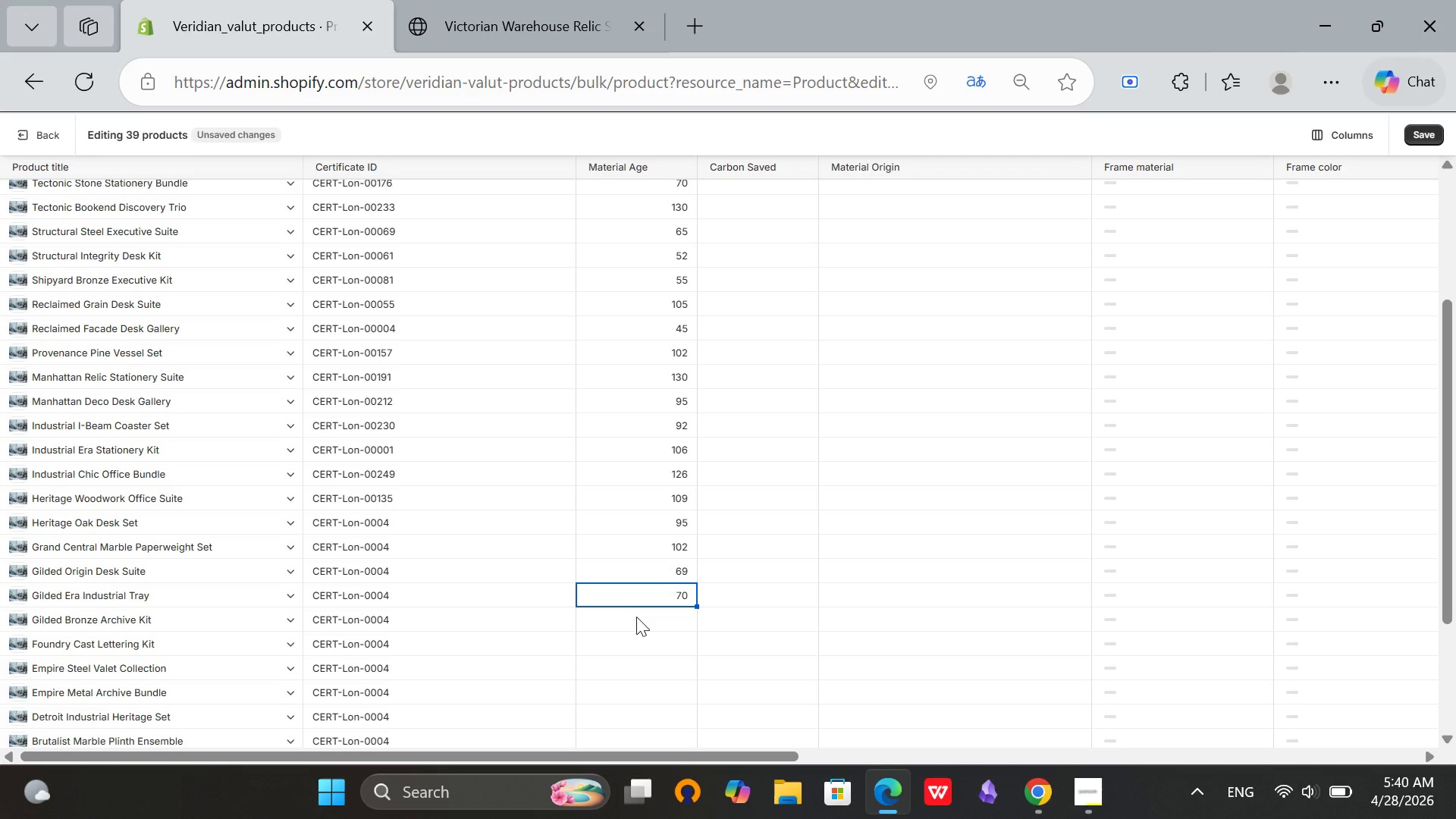 
wait(5.48)
 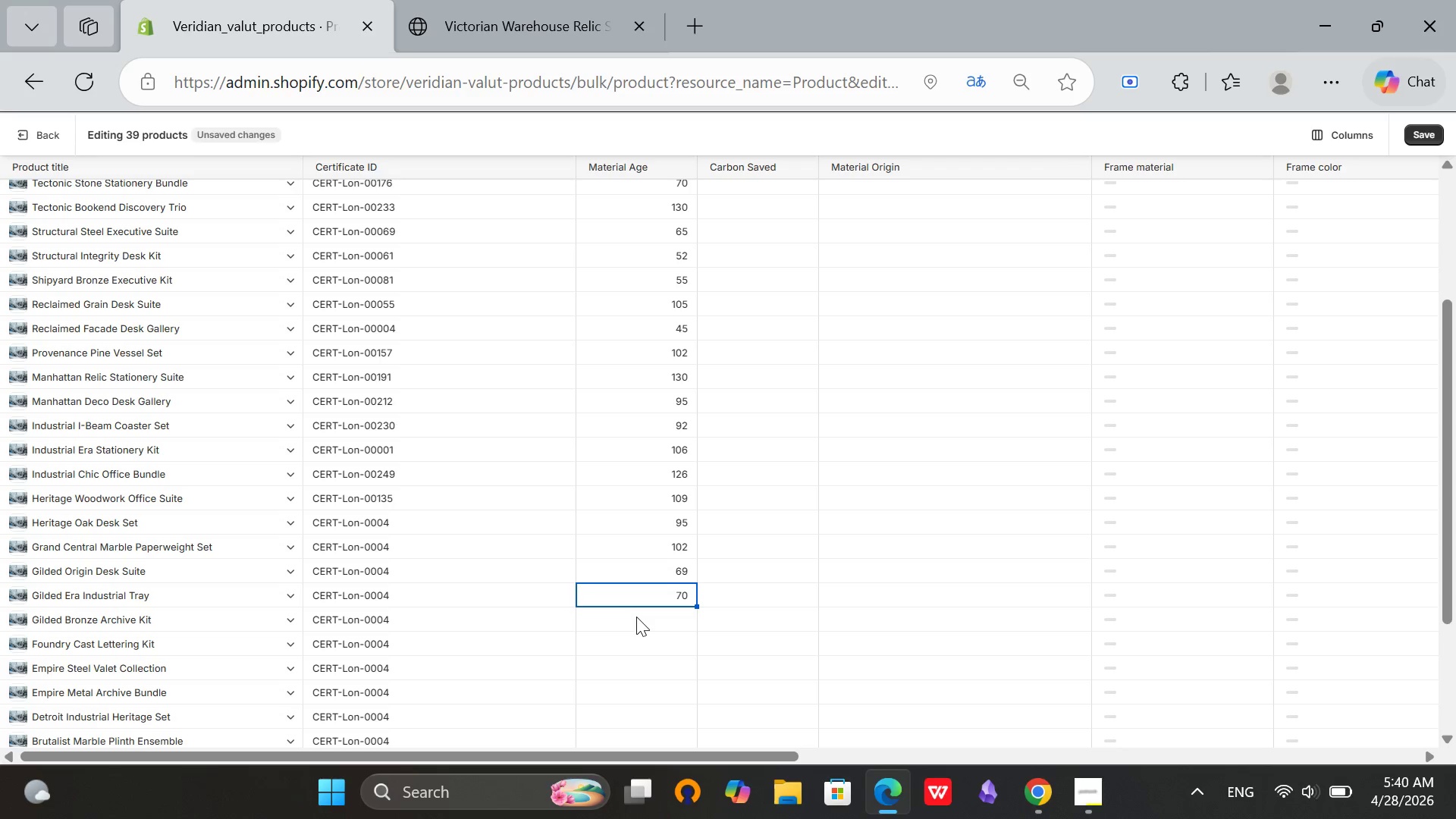 
left_click([1090, 780])